 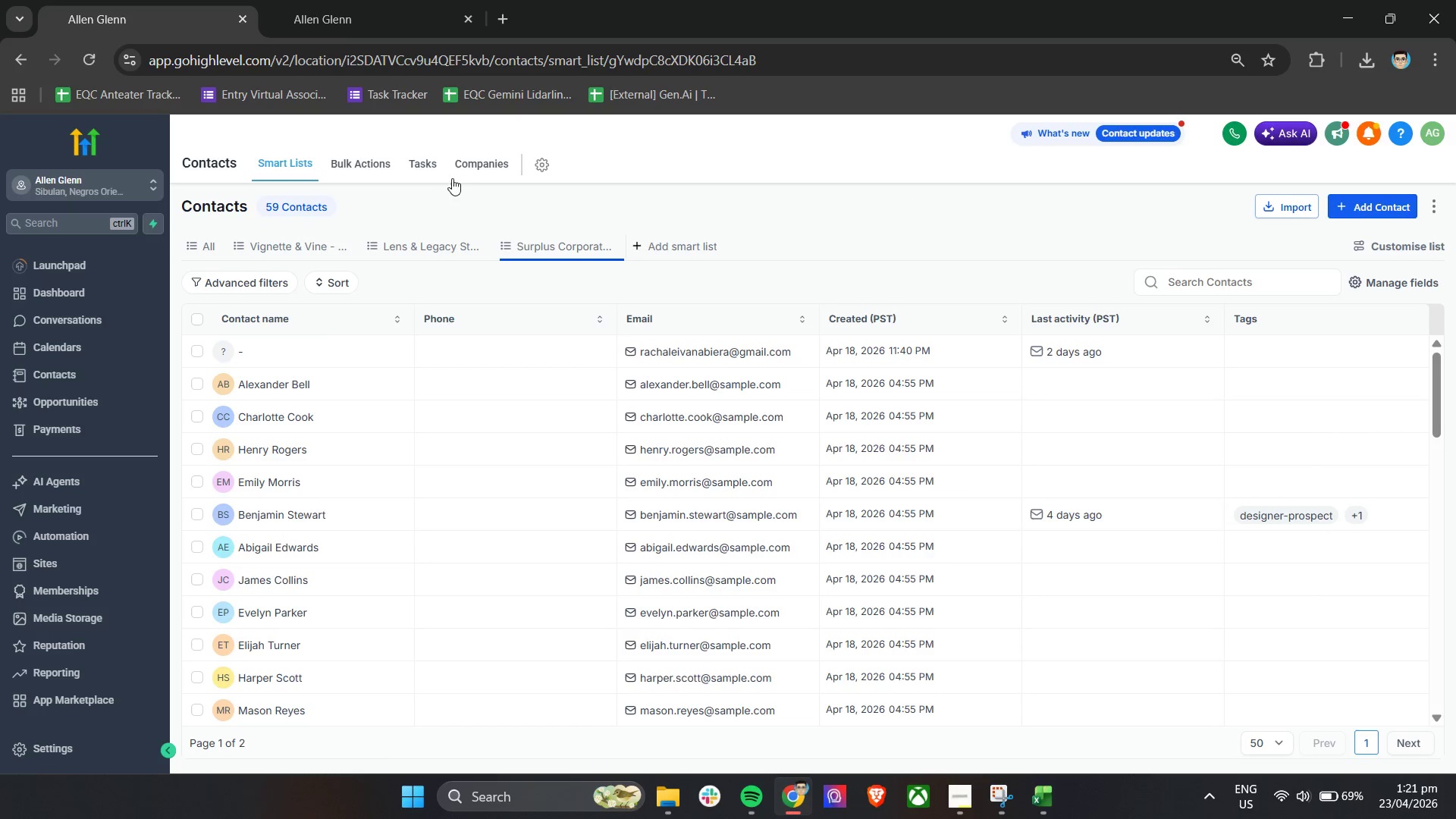 
left_click([366, 164])
 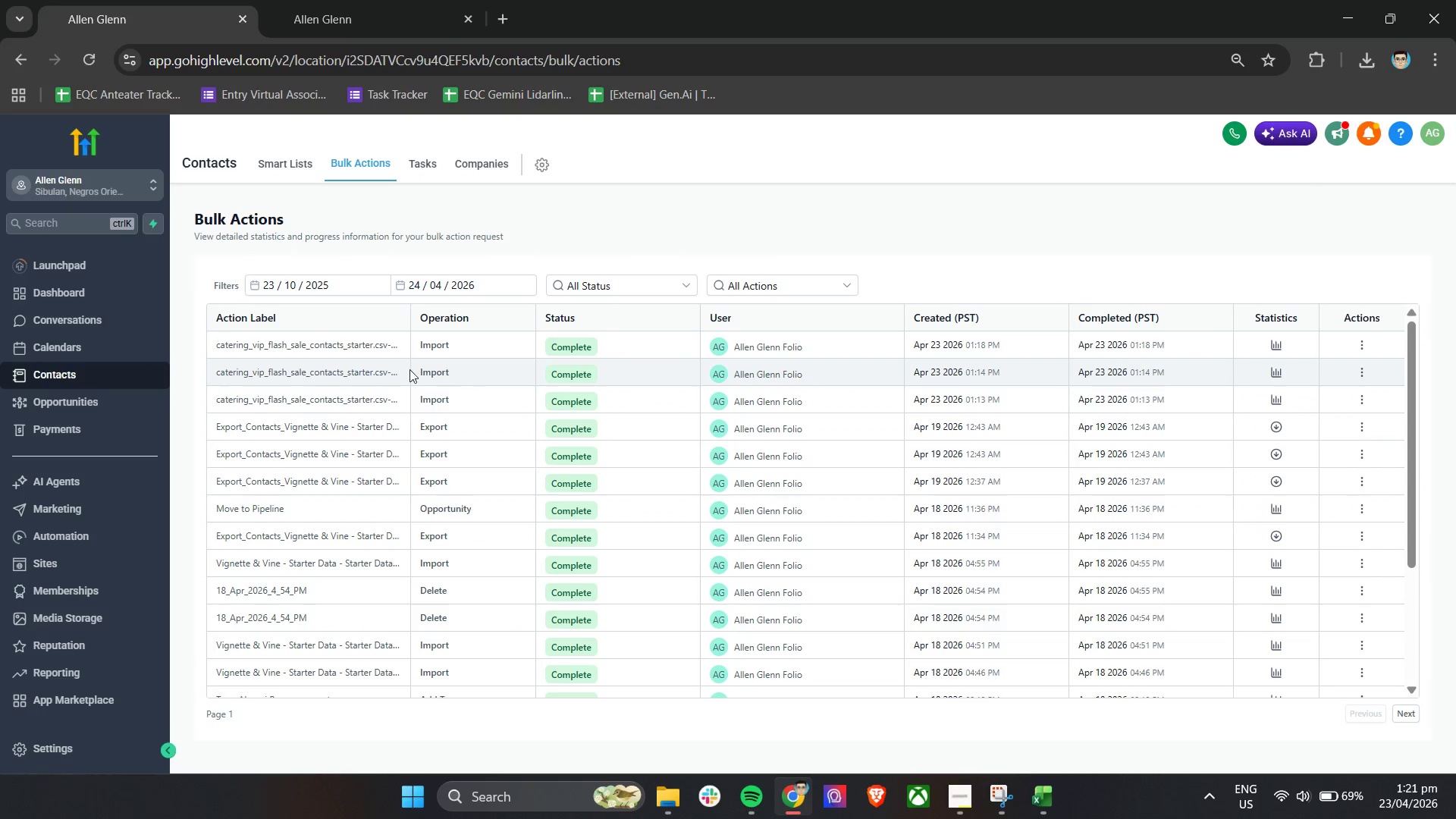 
double_click([439, 348])
 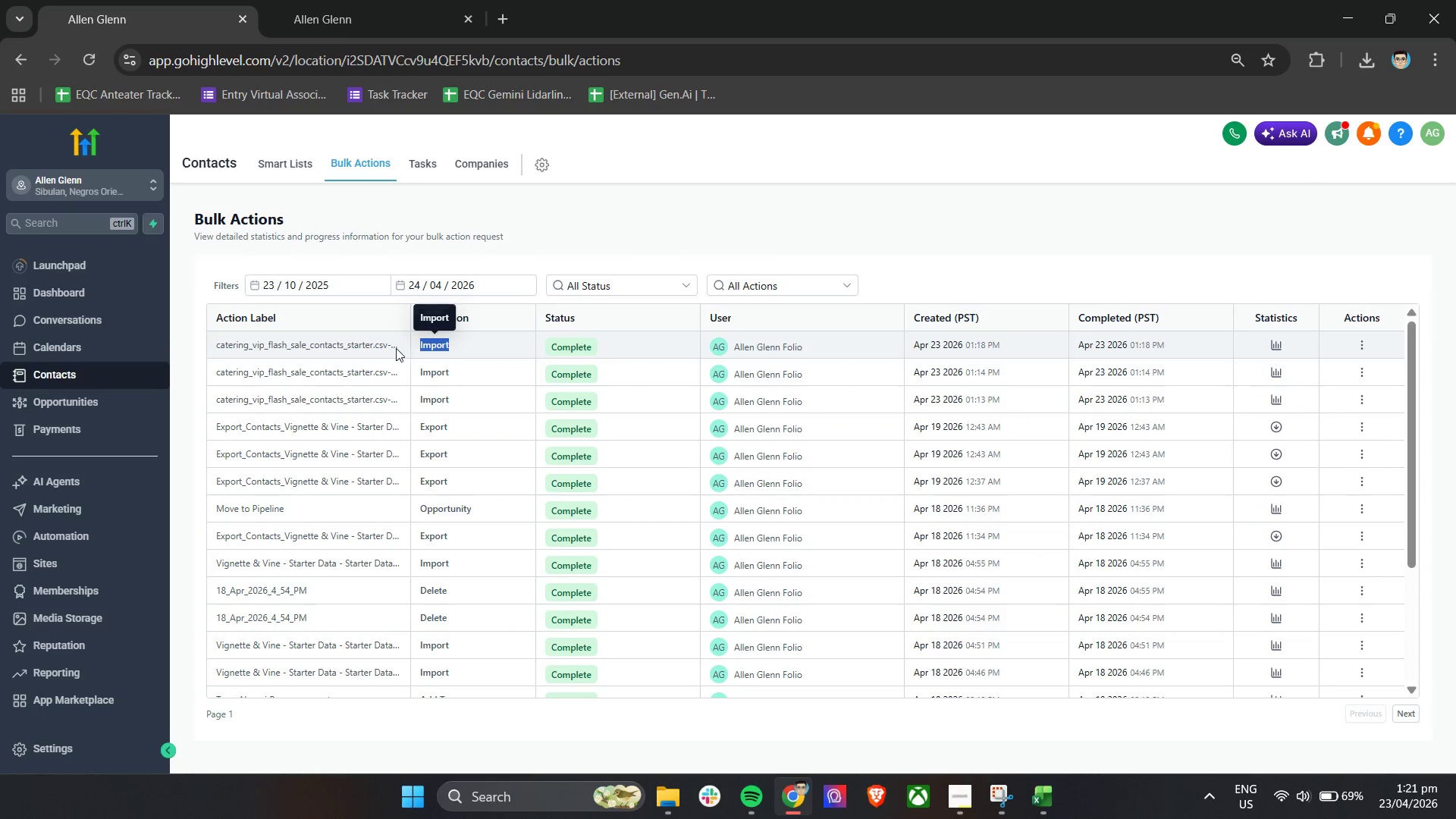 
triple_click([393, 348])
 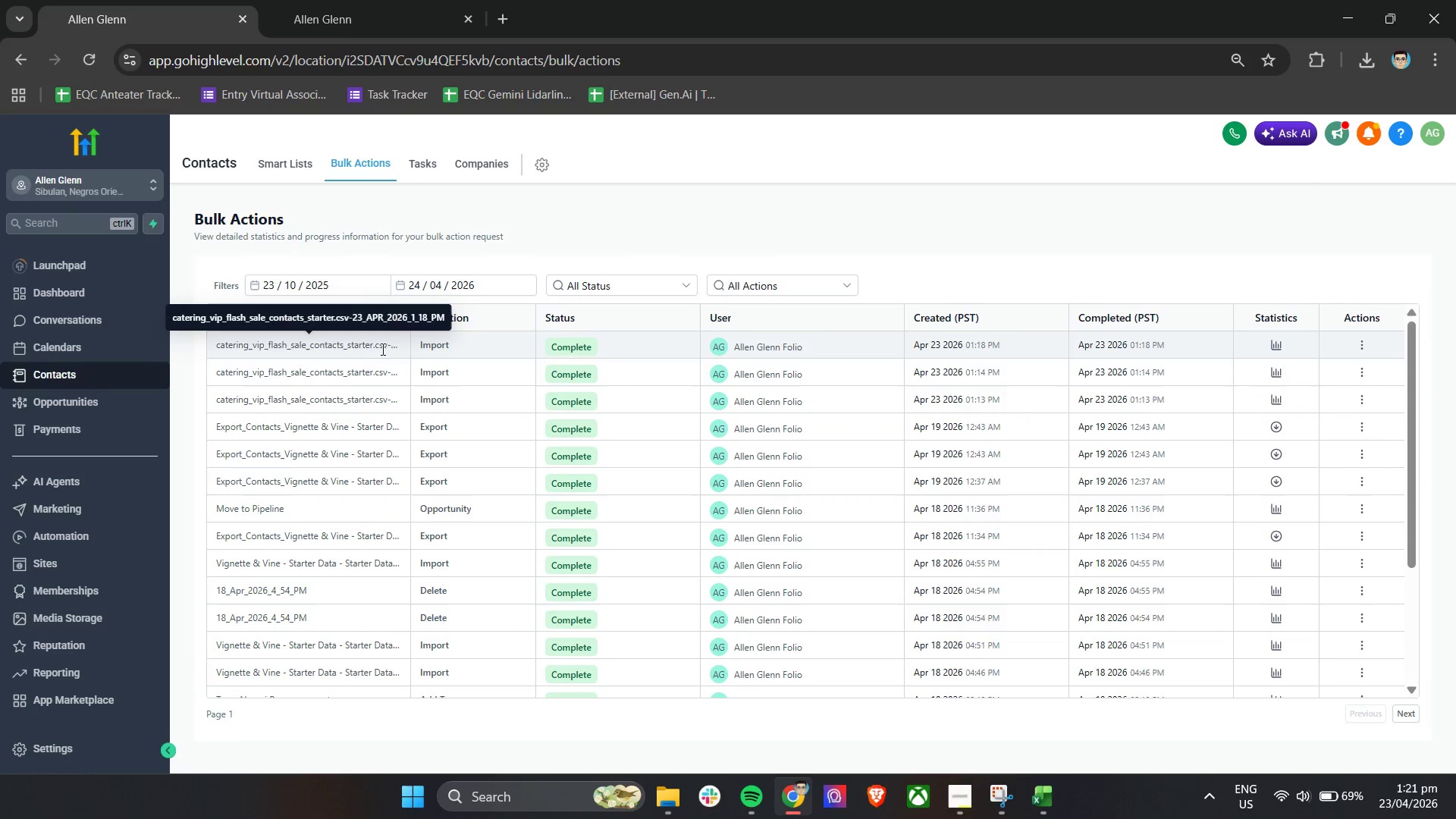 
triple_click([370, 349])
 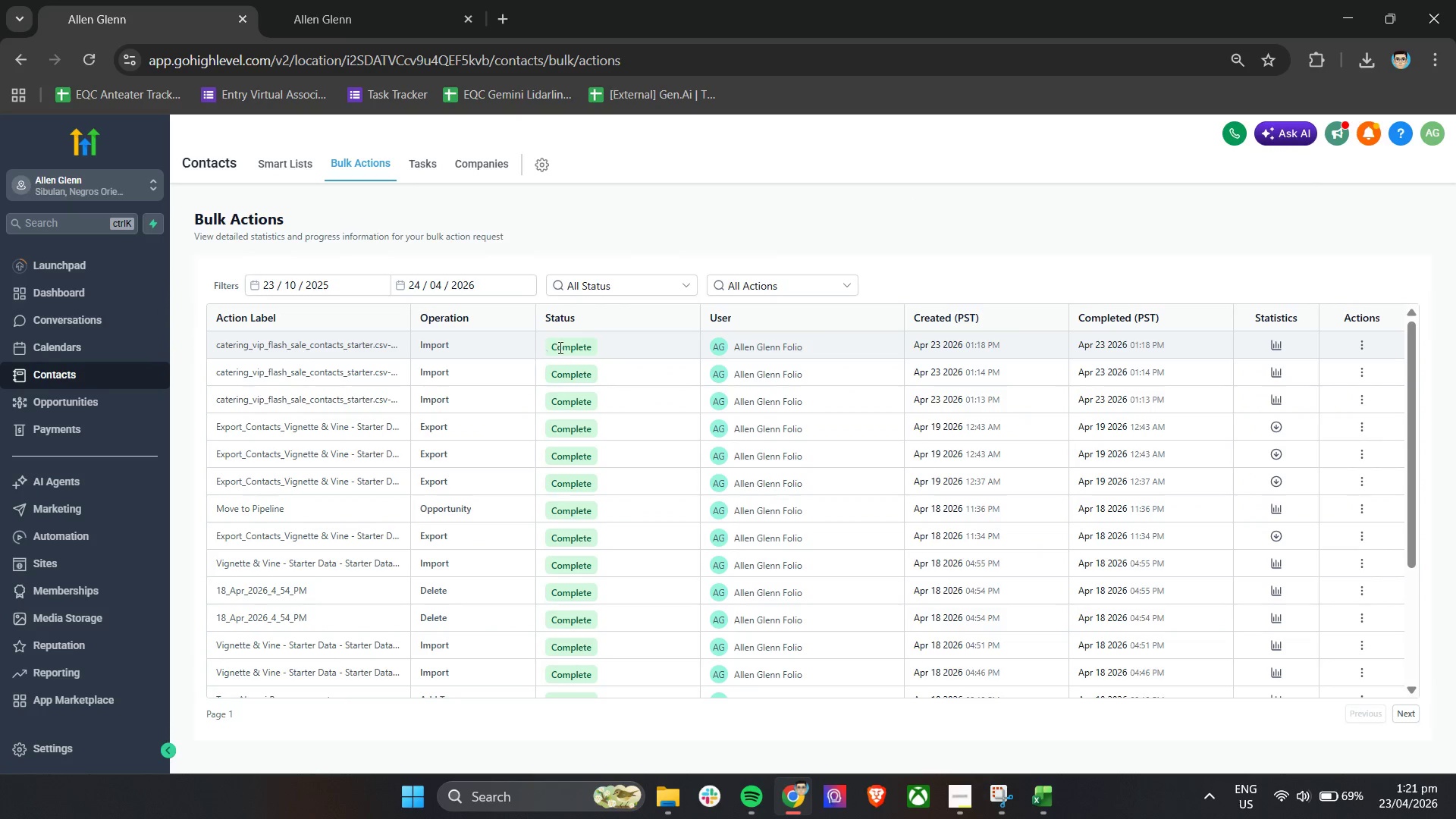 
double_click([559, 347])
 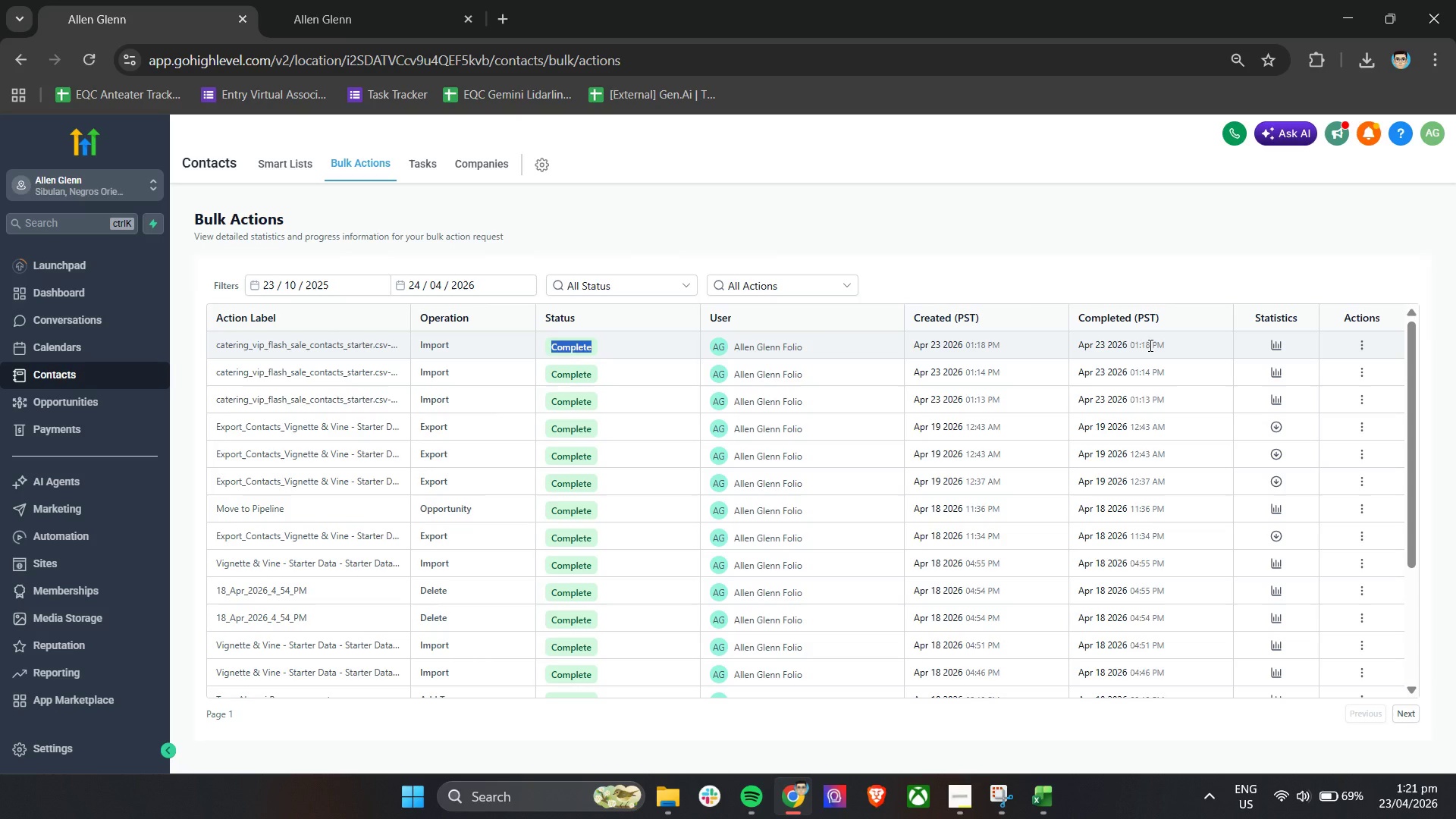 
left_click([1367, 340])
 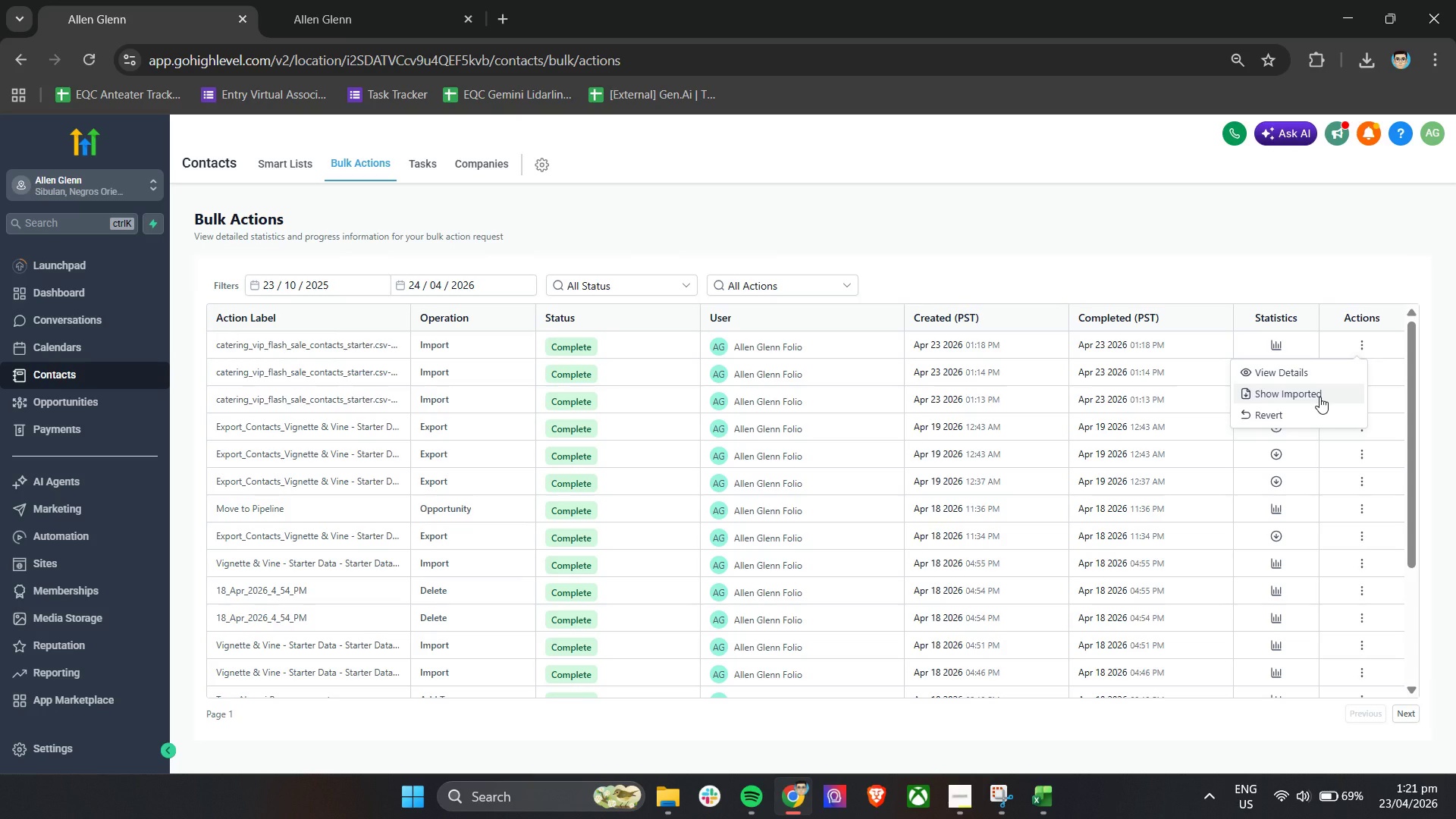 
left_click([1320, 397])
 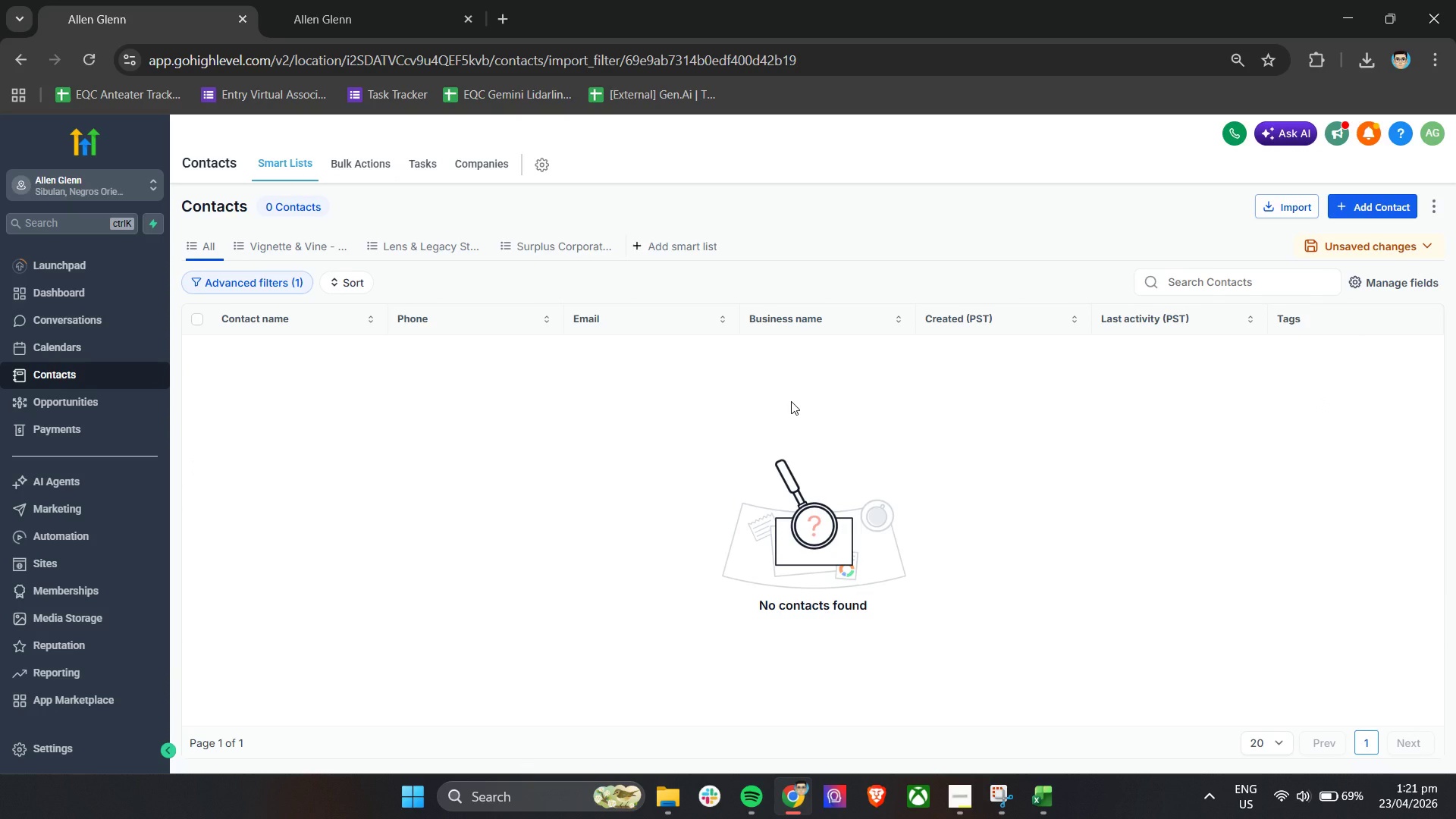 
wait(10.09)
 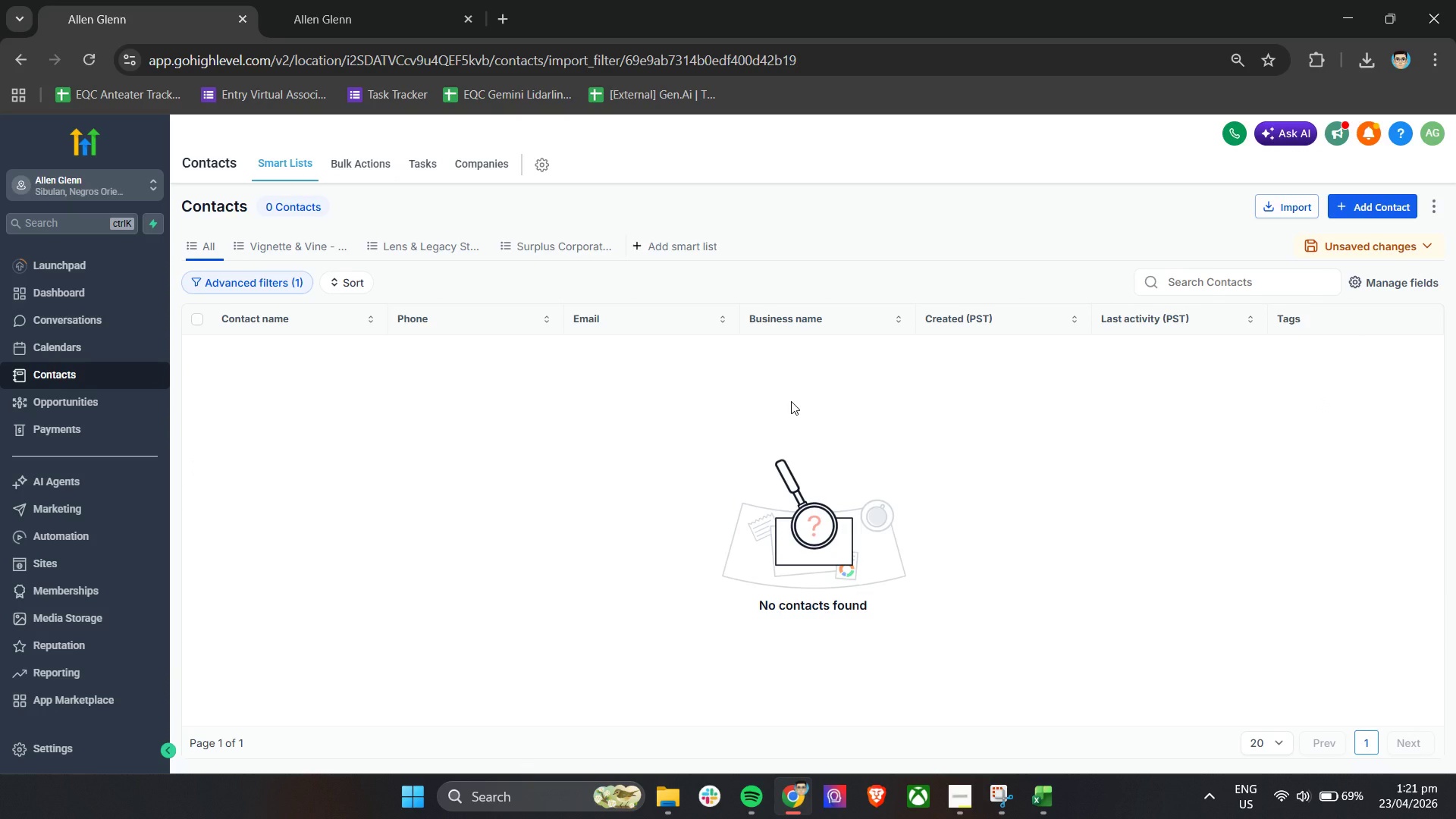 
left_click([758, 436])
 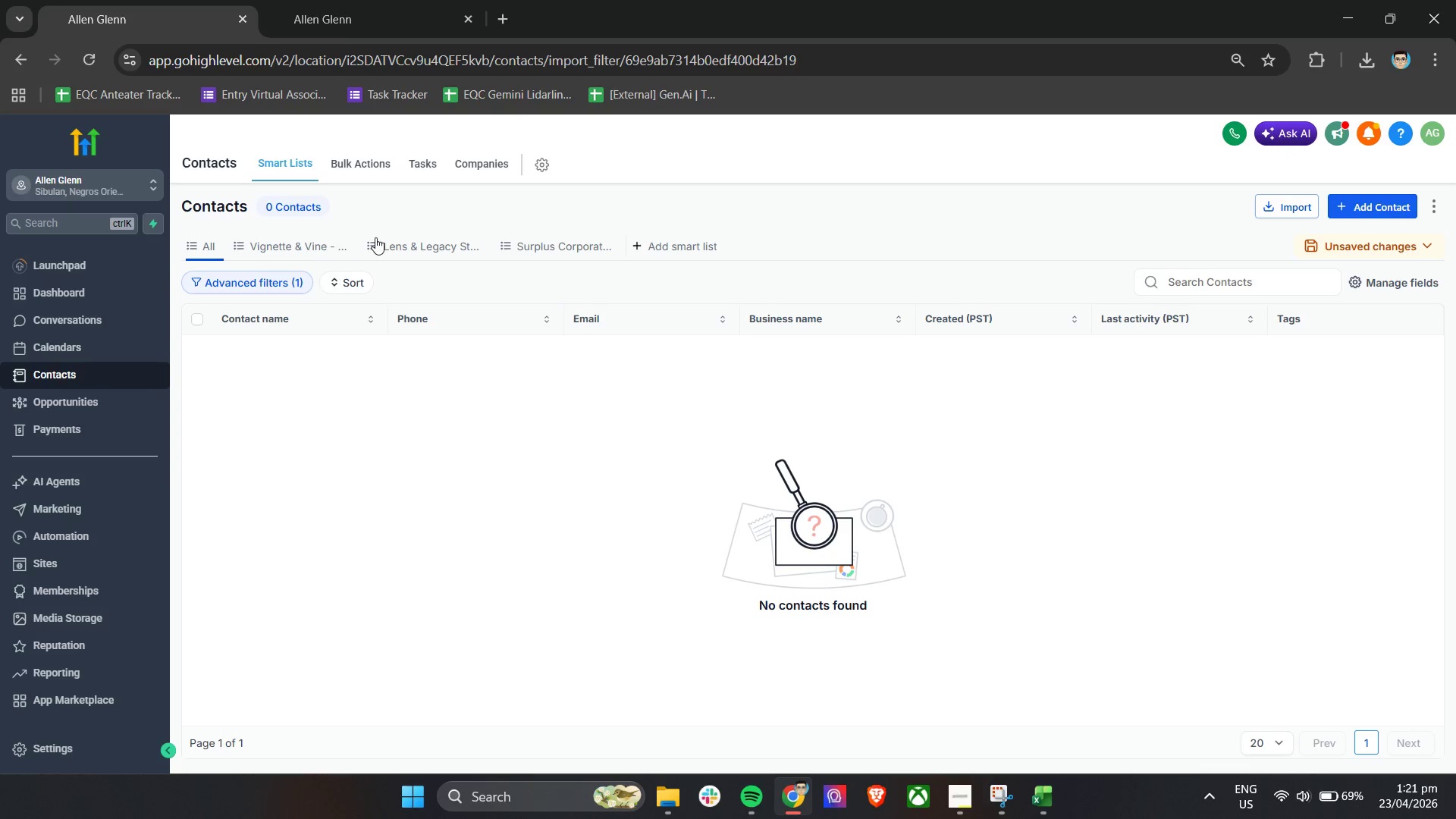 
wait(5.23)
 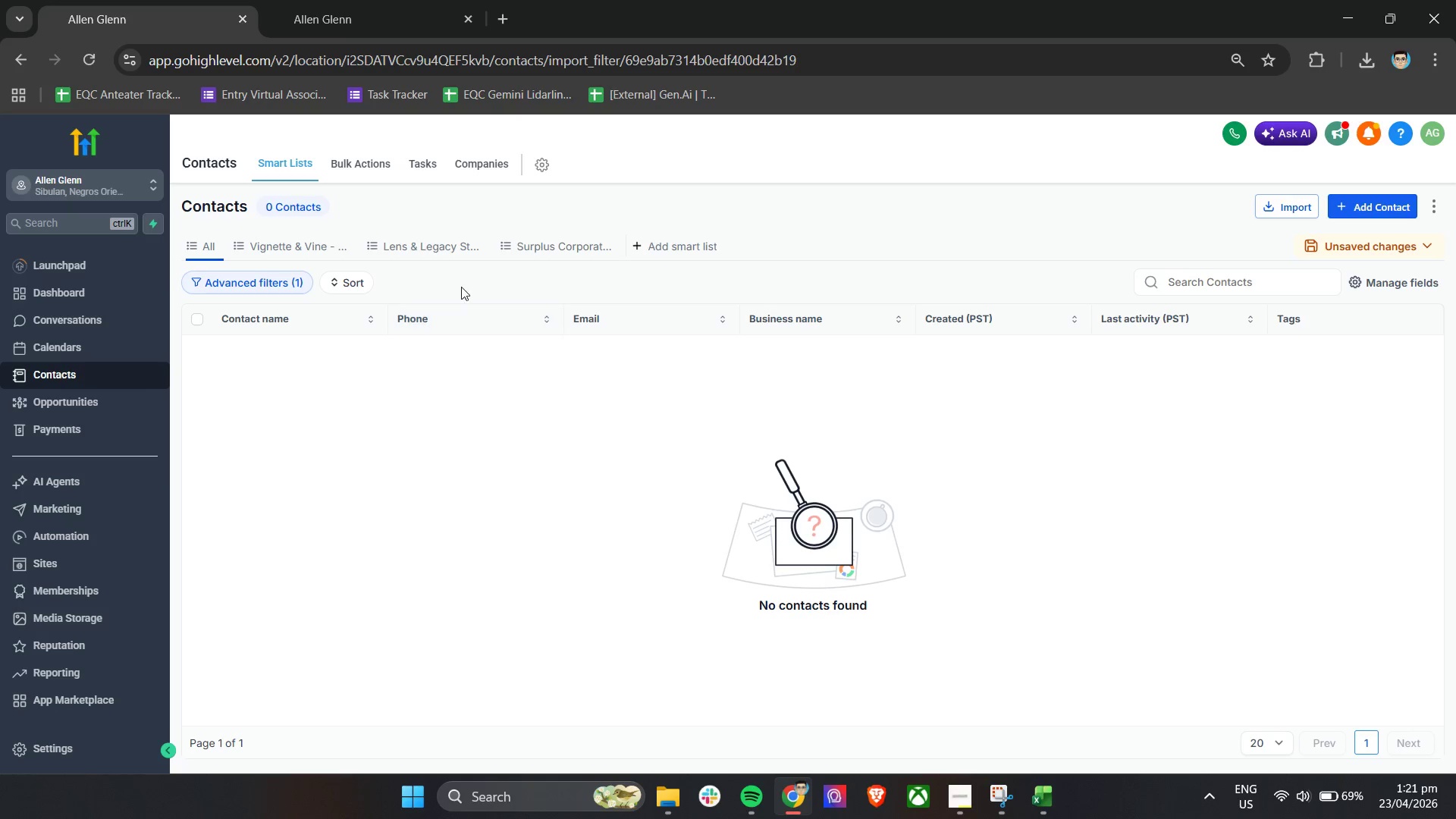 
left_click([369, 160])
 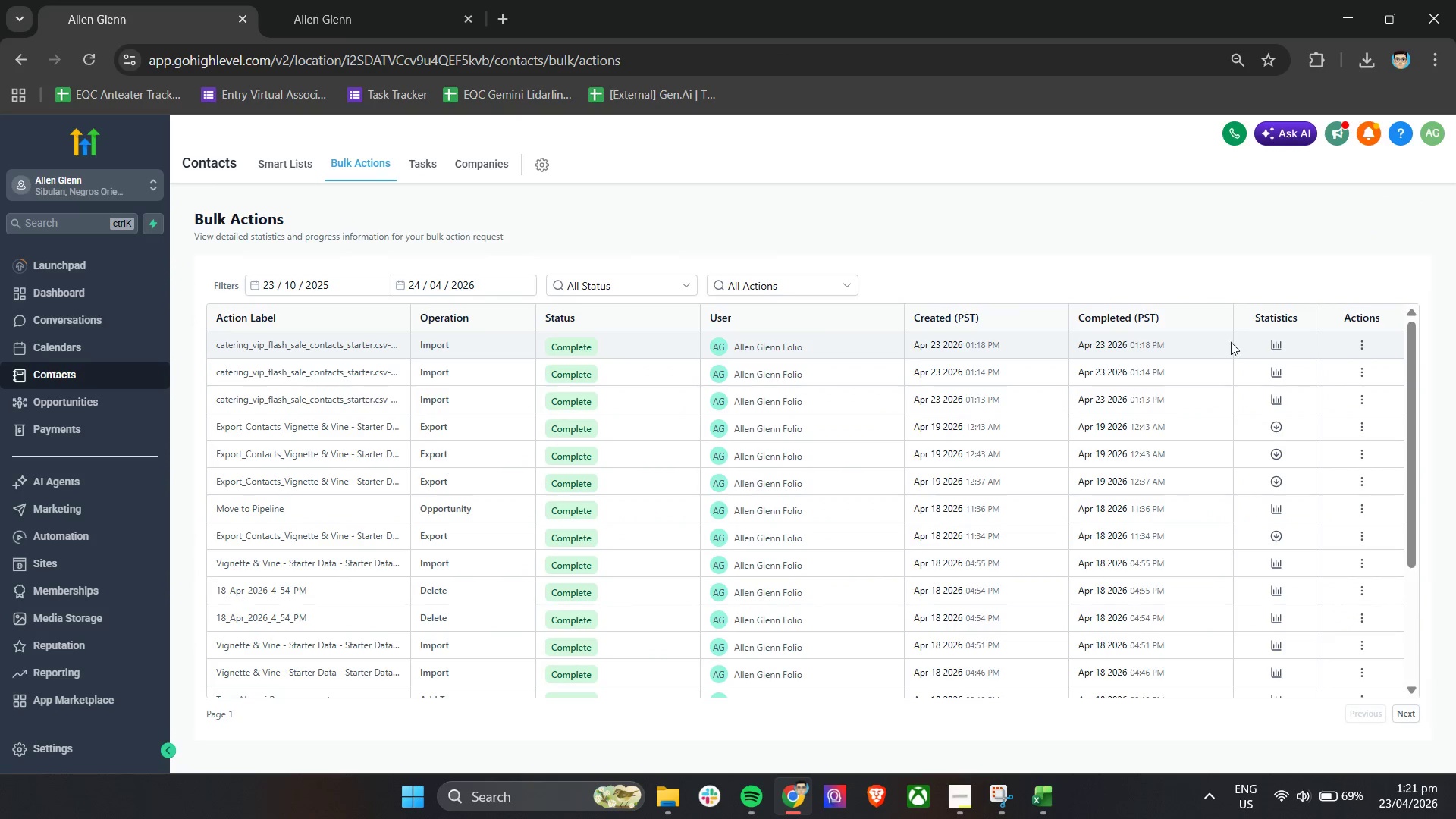 
left_click([1270, 344])
 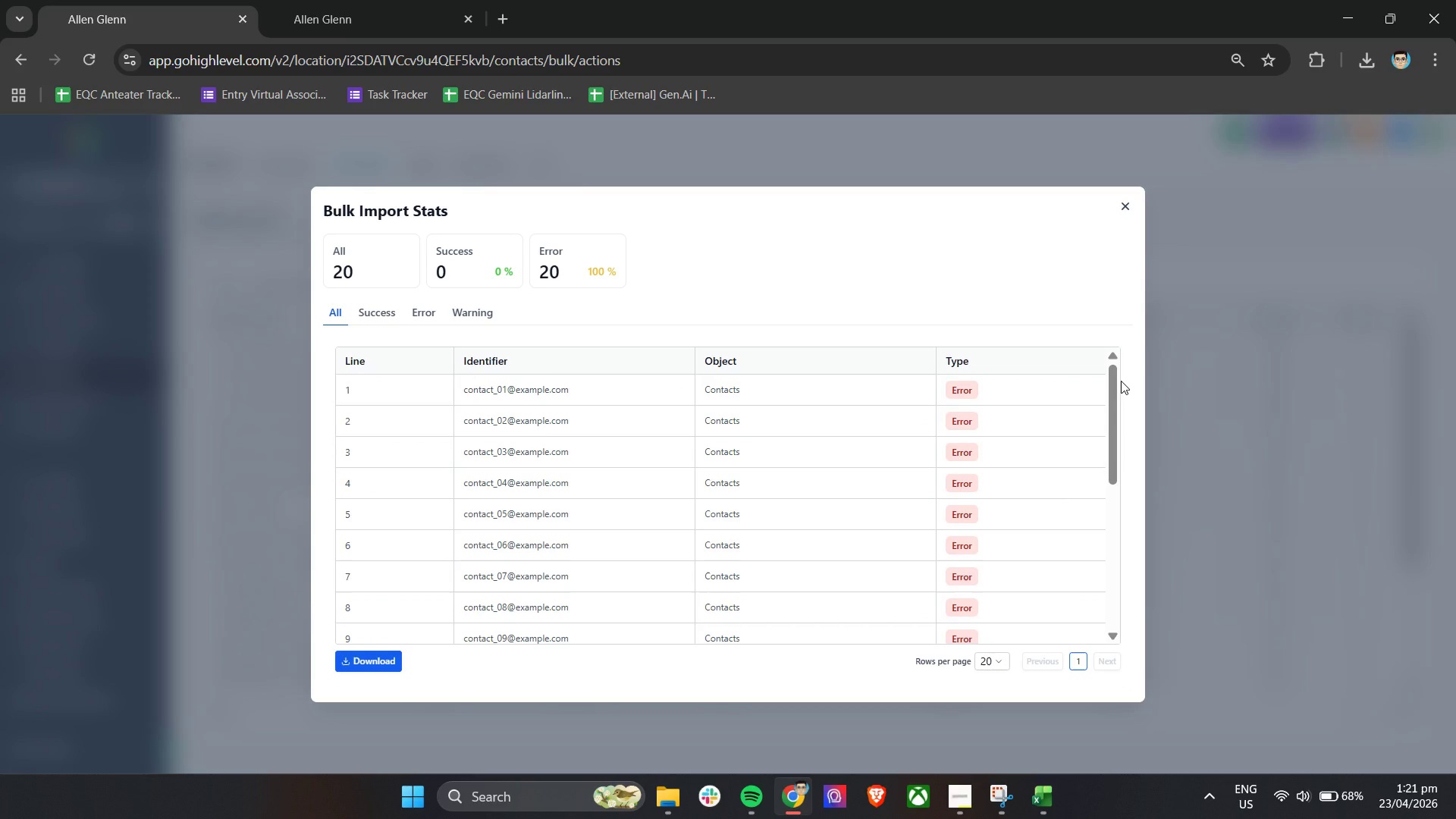 
scroll: coordinate [548, 489], scroll_direction: up, amount: 4.0
 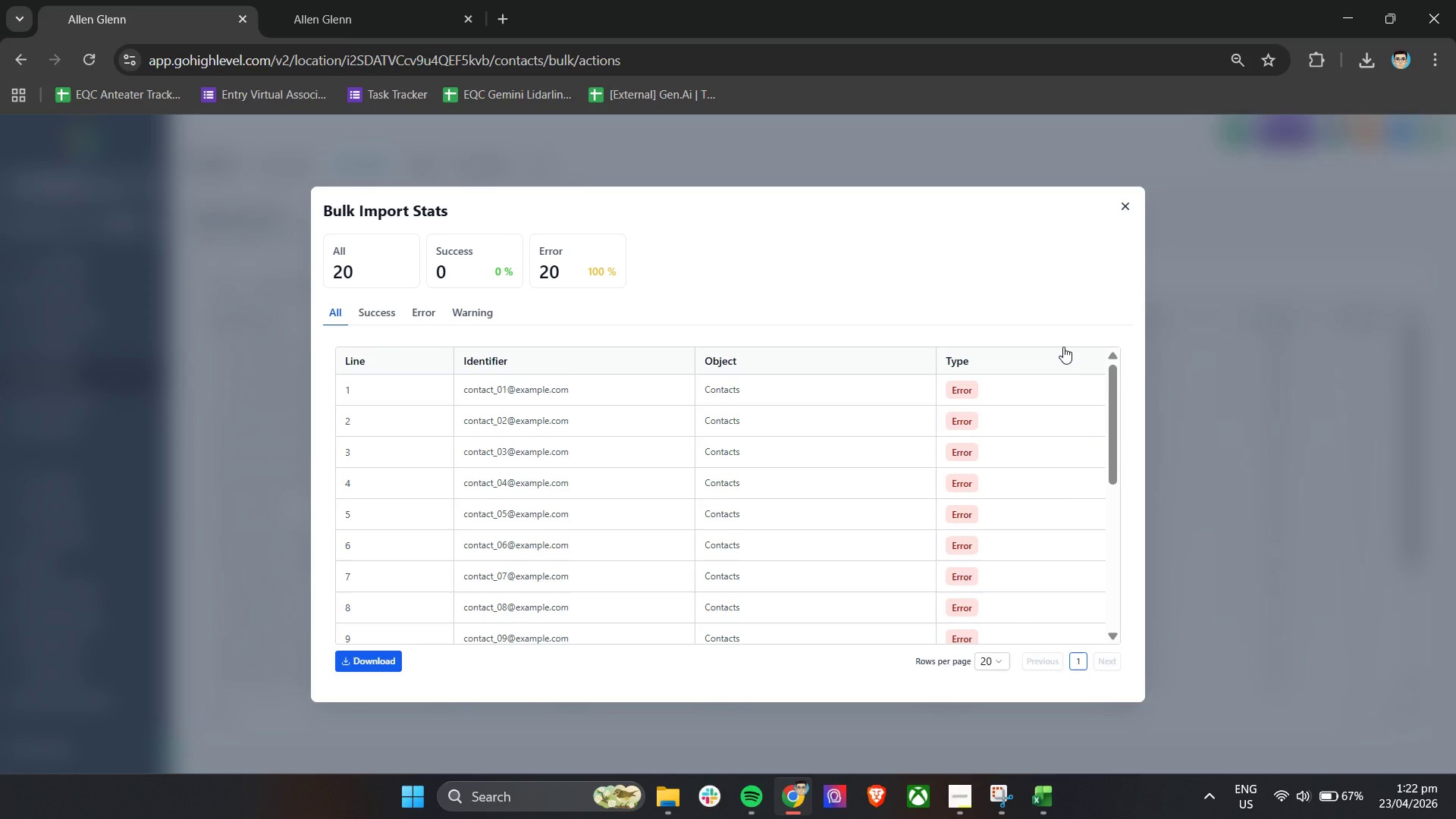 
wait(37.51)
 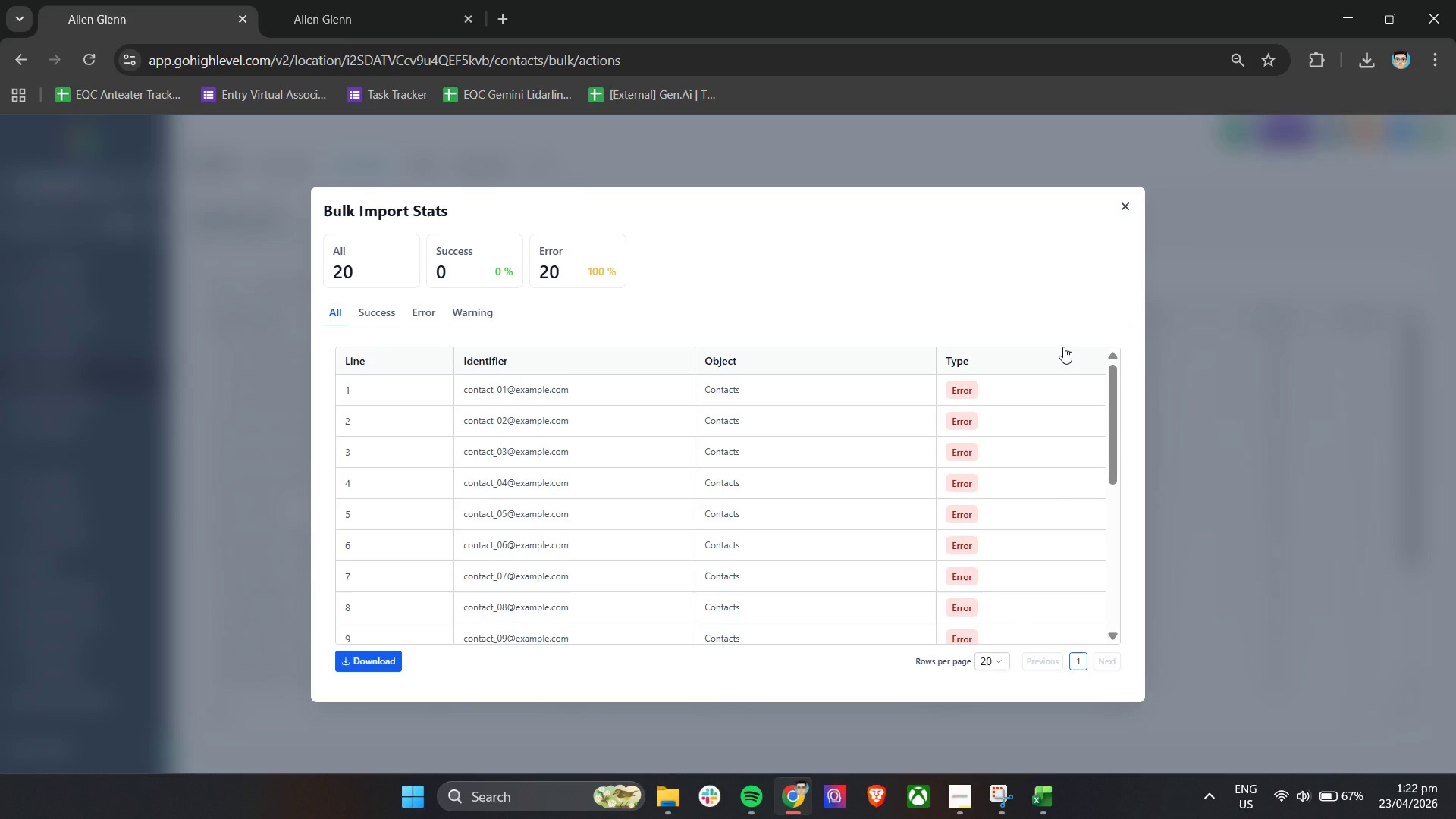 
left_click([1119, 200])
 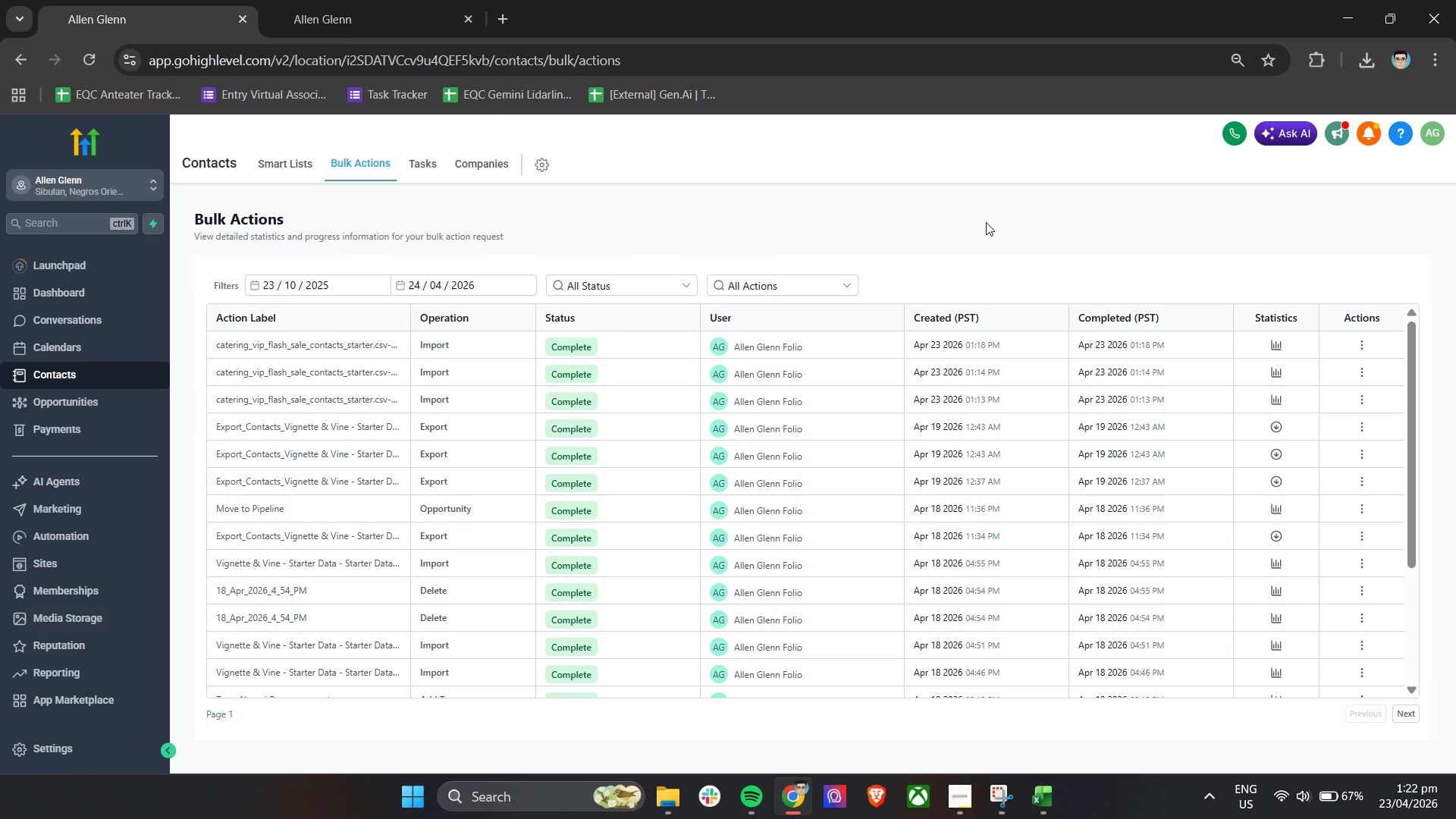 
wait(9.84)
 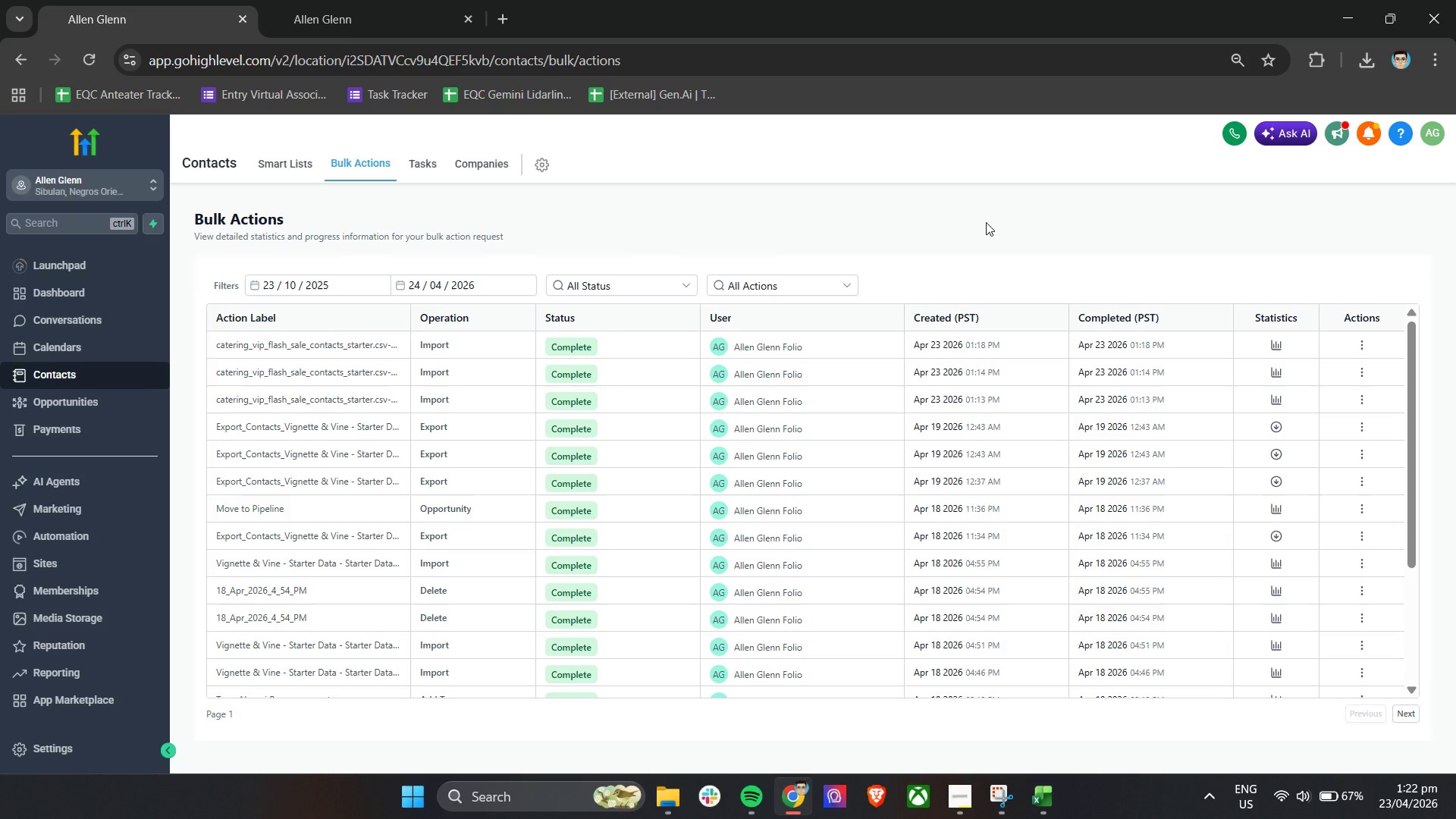 
left_click([1360, 347])
 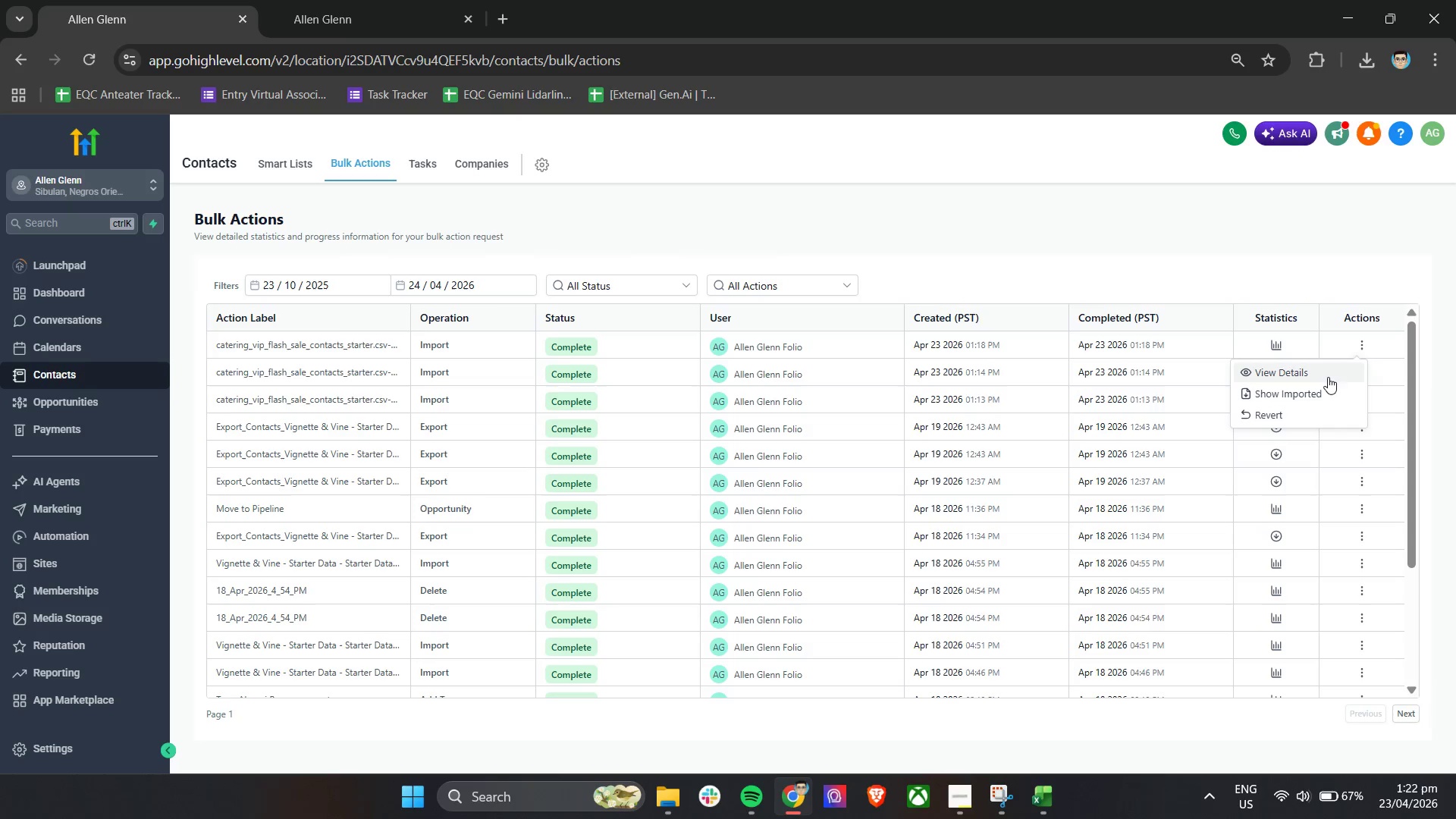 
left_click([1327, 378])
 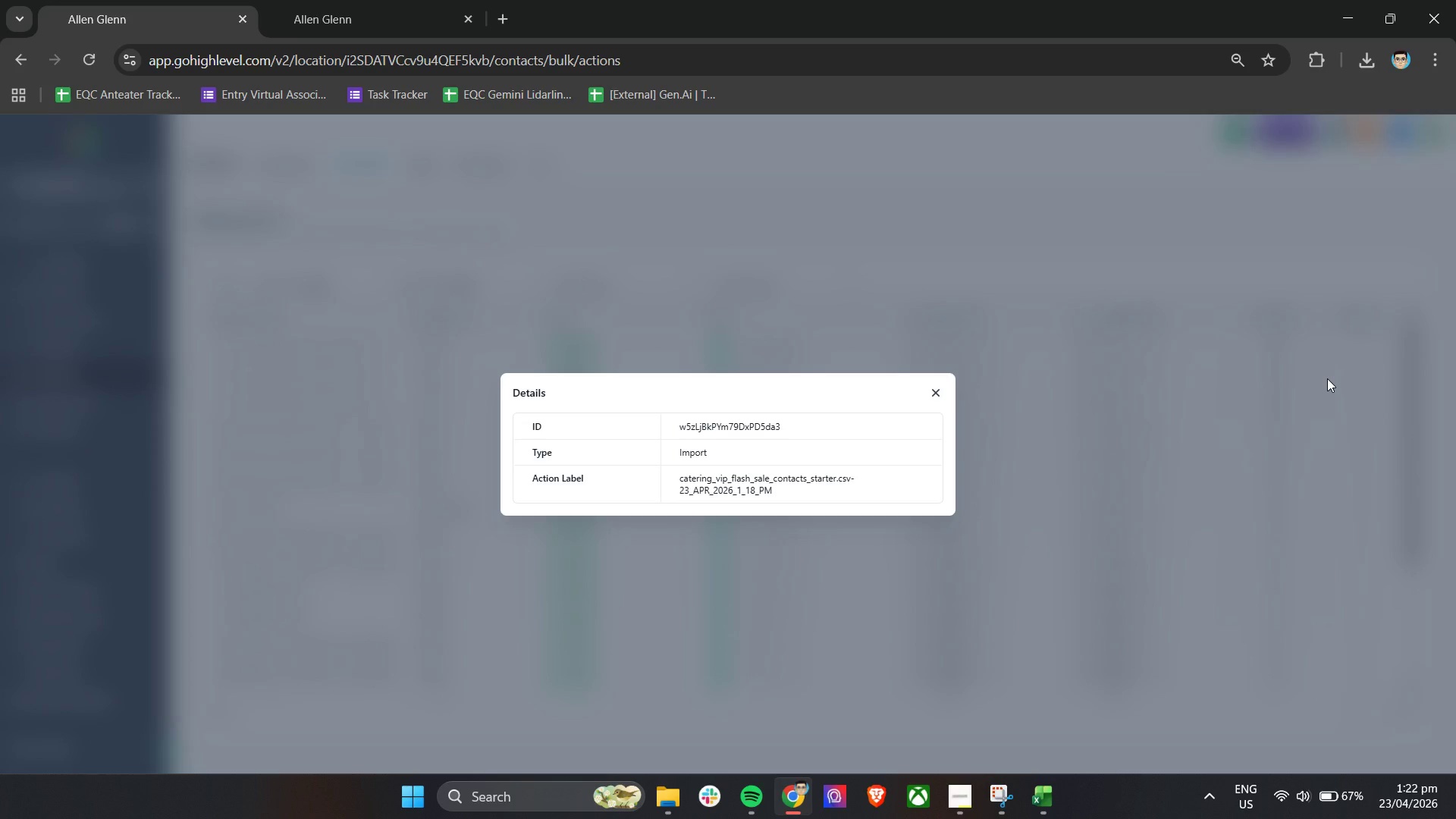 
wait(8.34)
 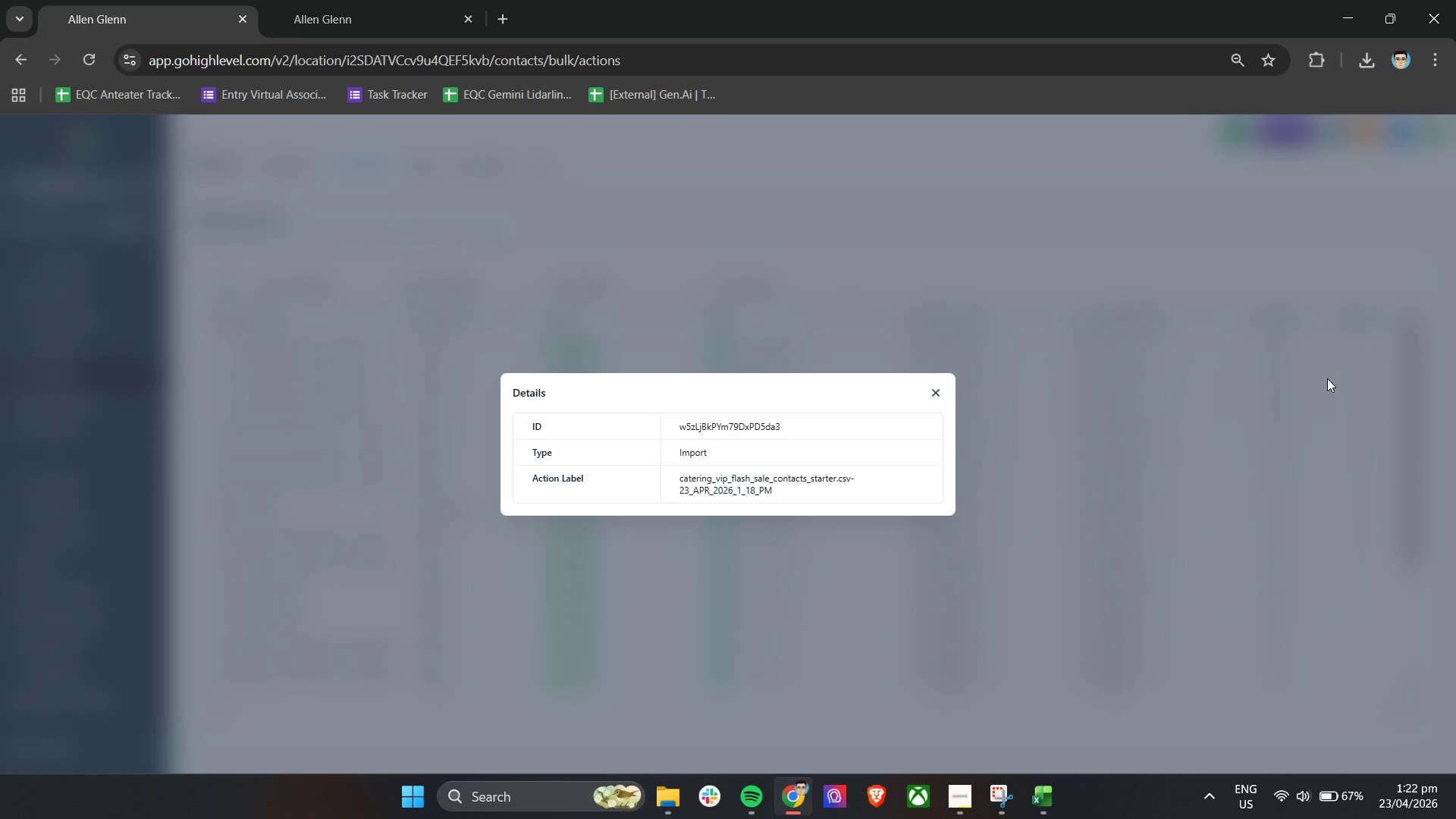 
left_click([930, 388])
 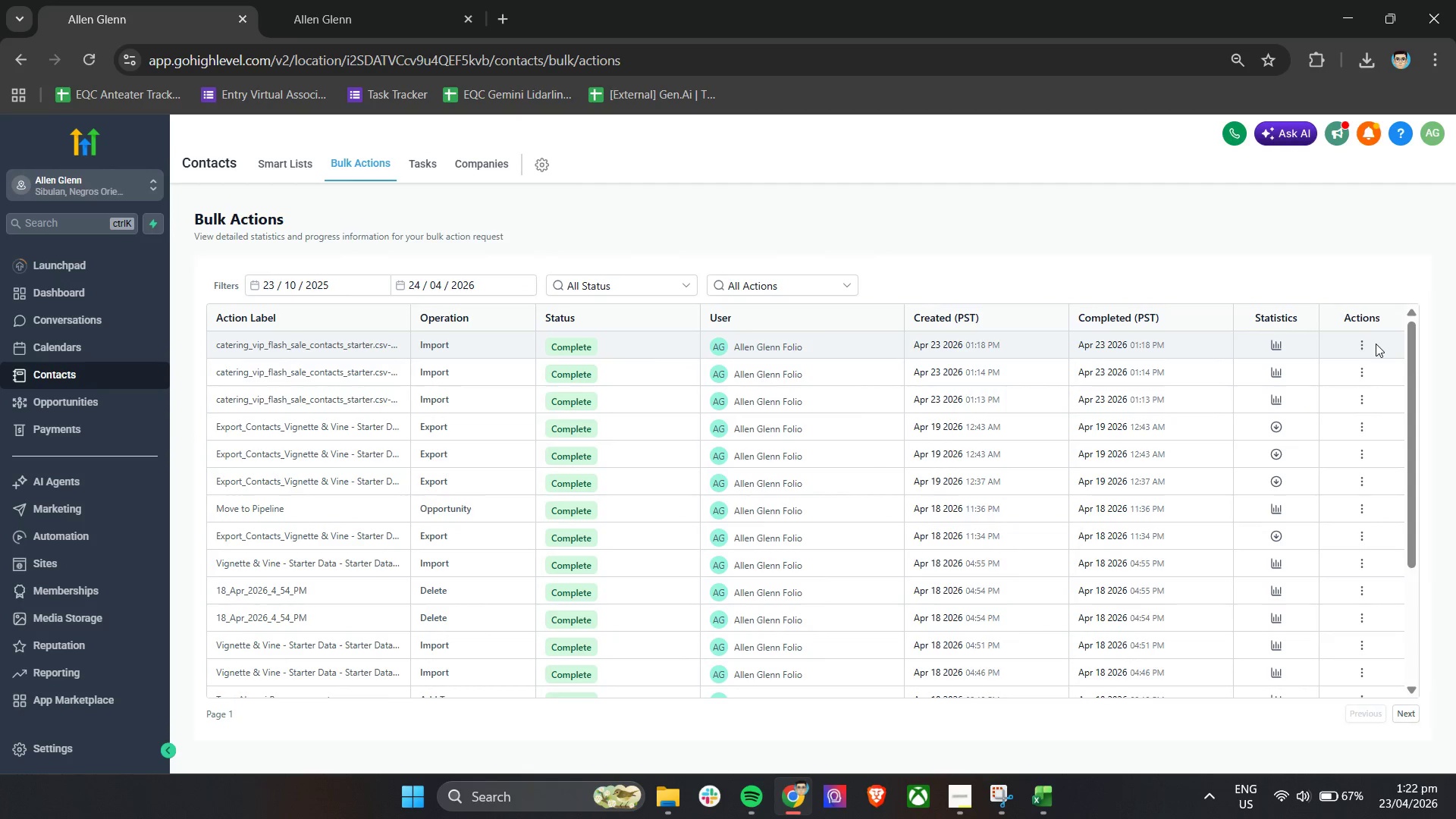 
double_click([1357, 344])
 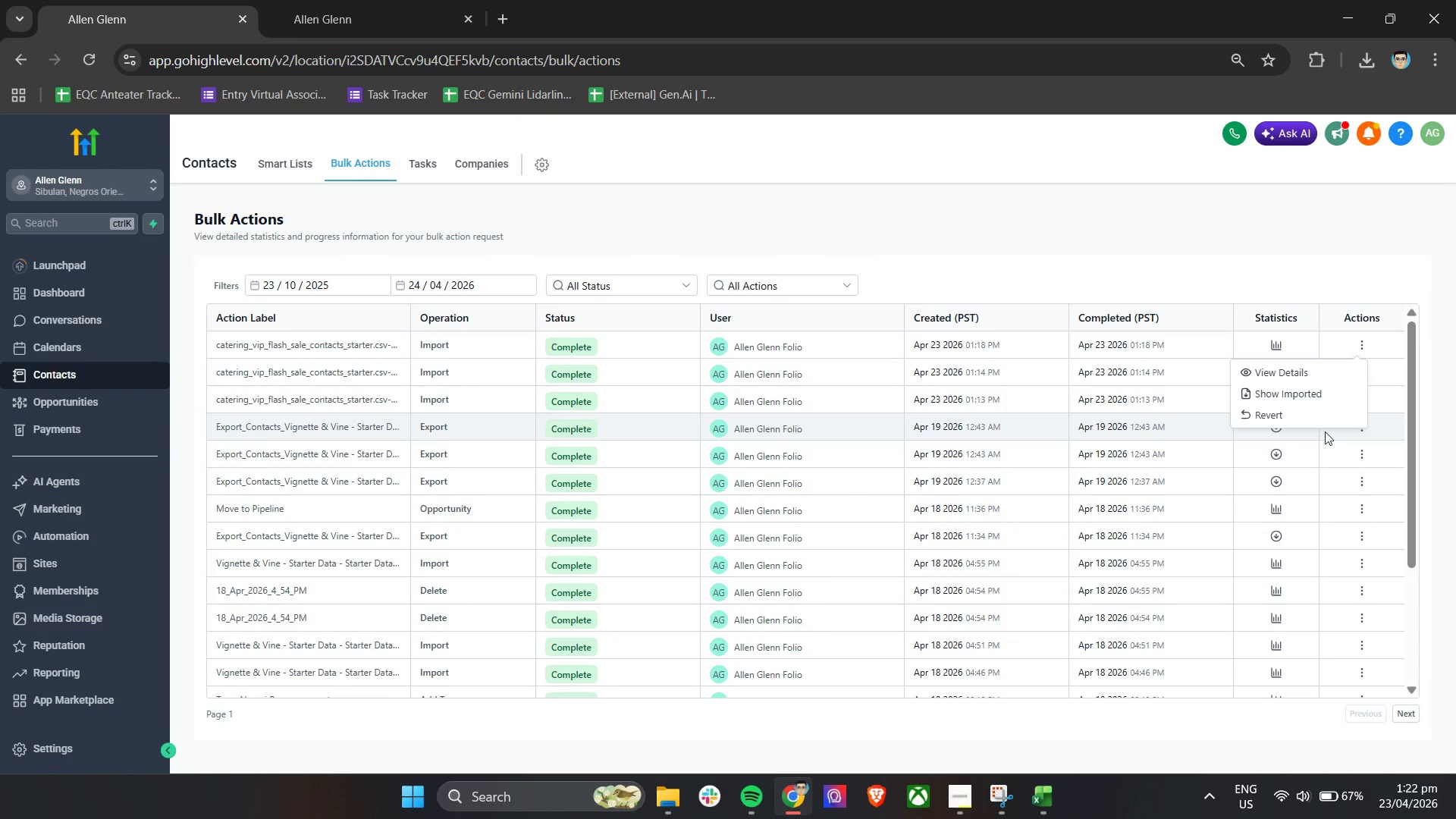 
left_click([1316, 413])
 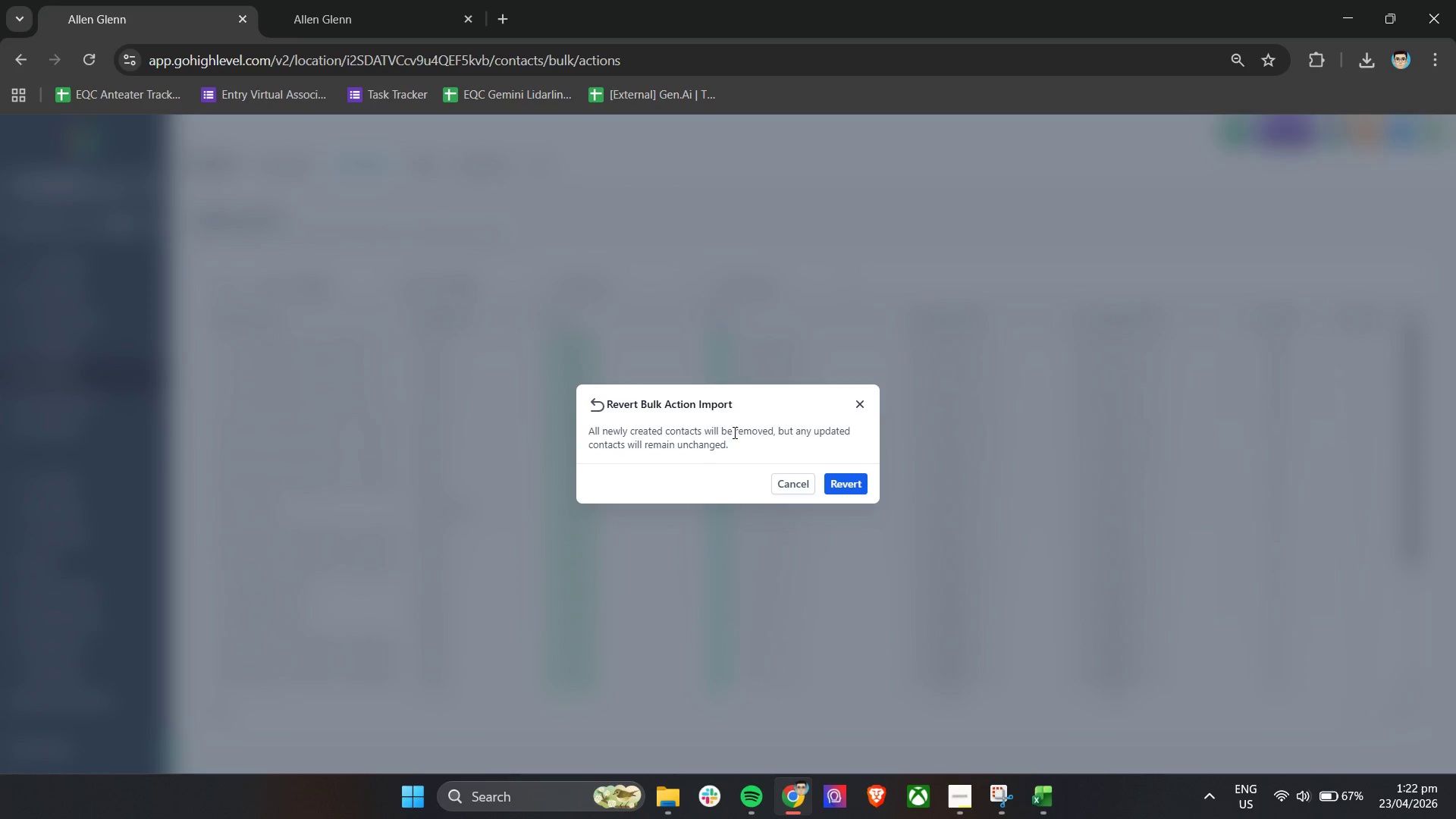 
left_click([852, 479])
 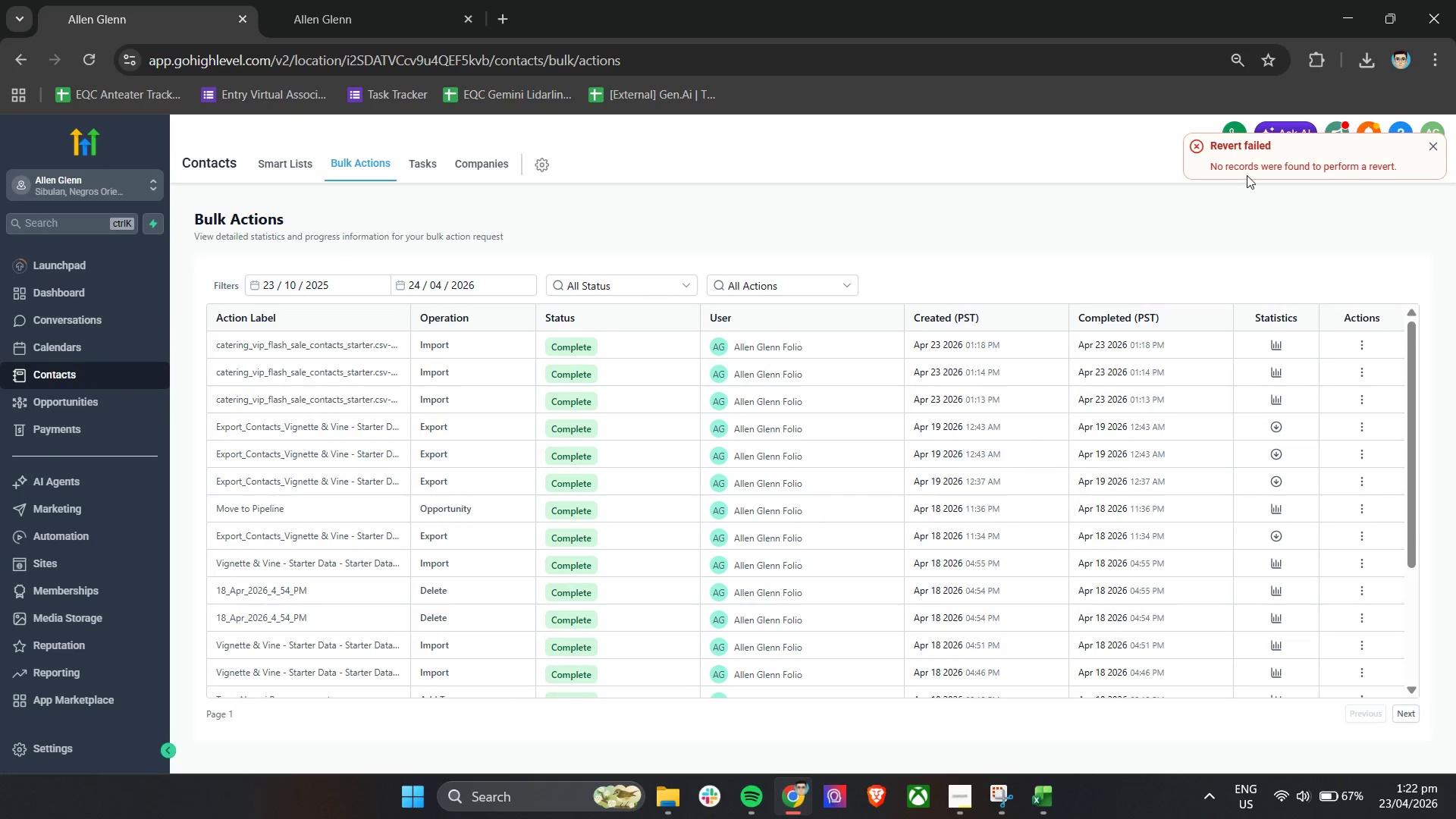 
wait(8.81)
 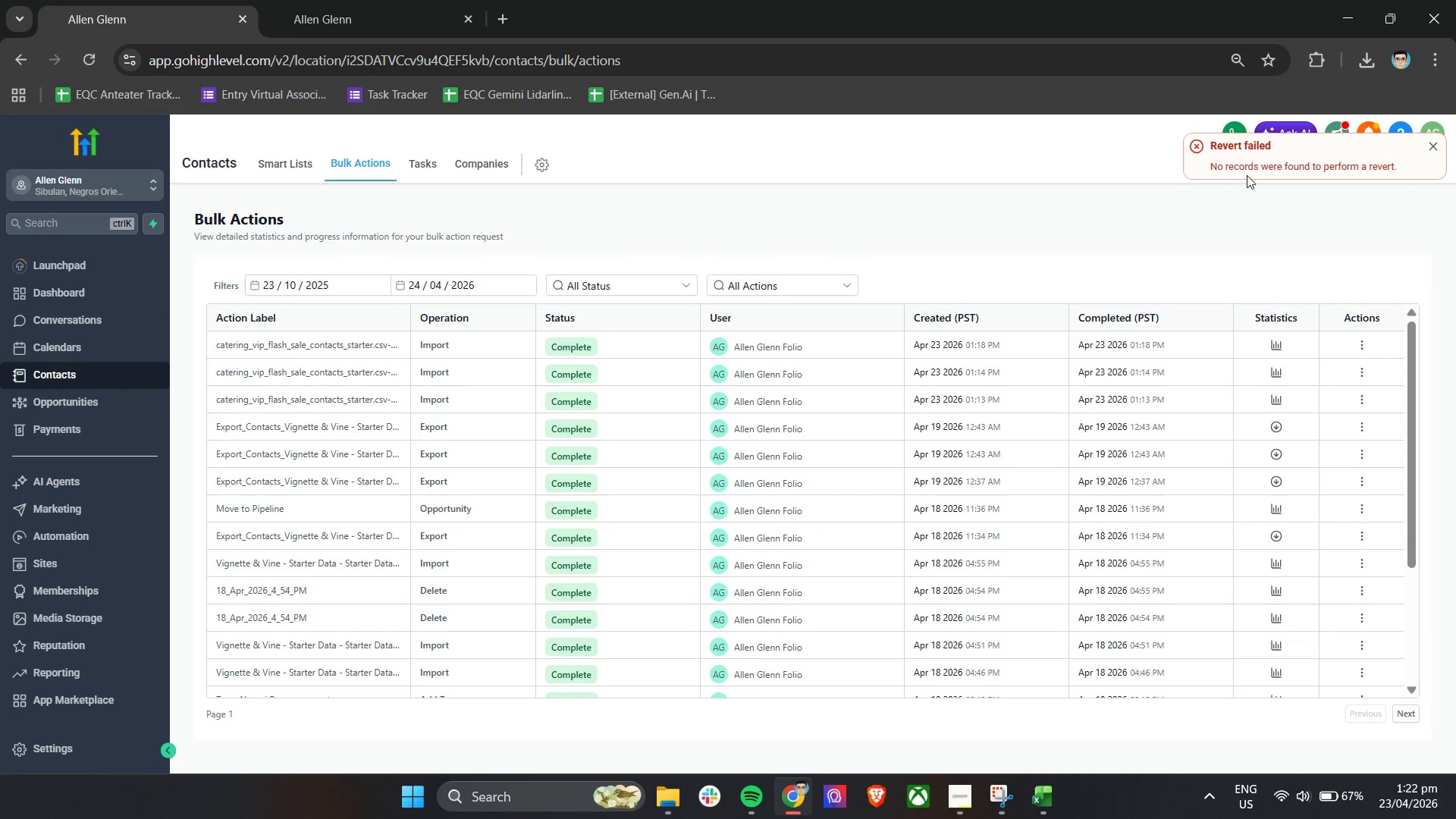 
left_click([275, 159])
 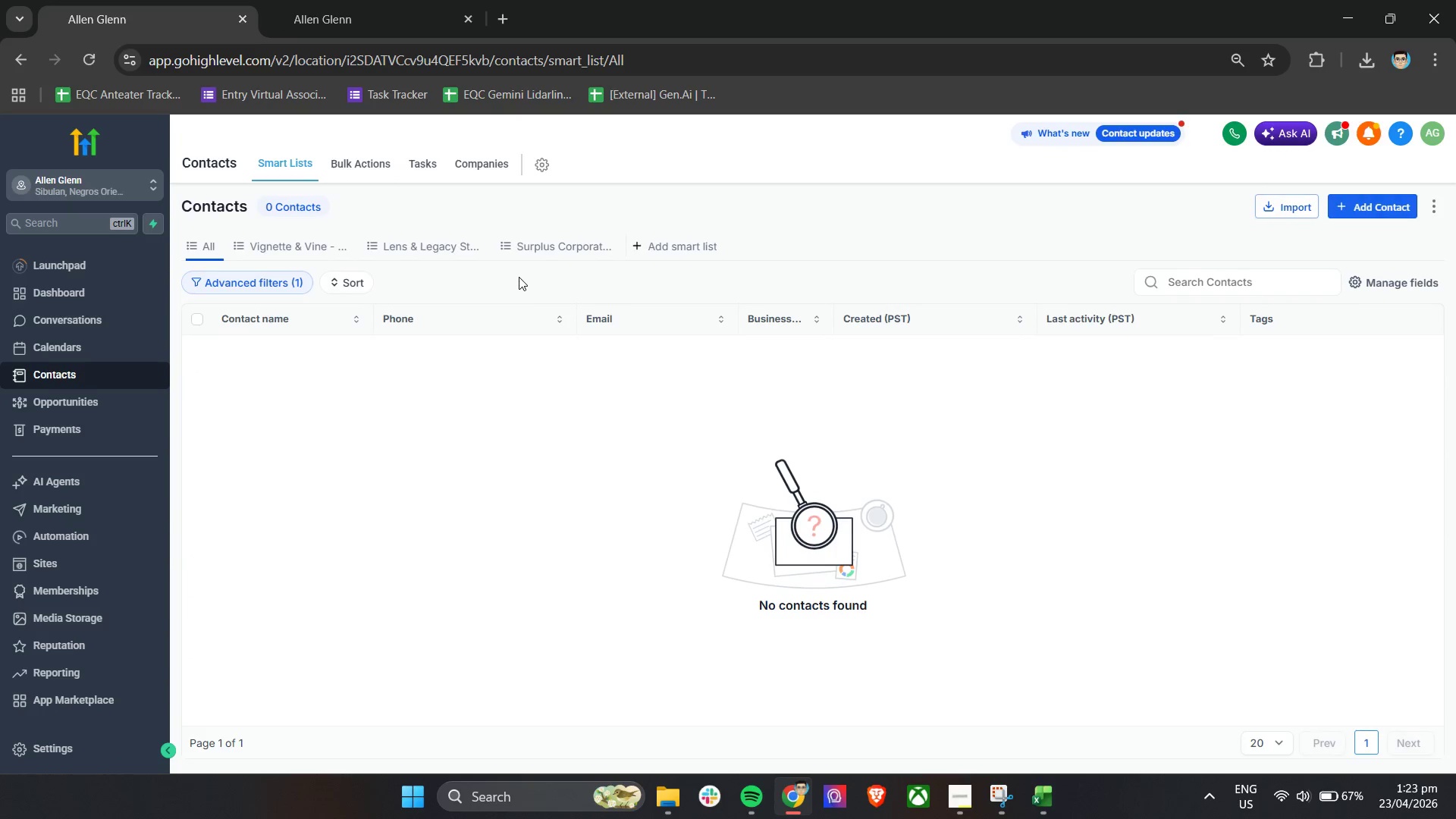 
left_click([516, 243])
 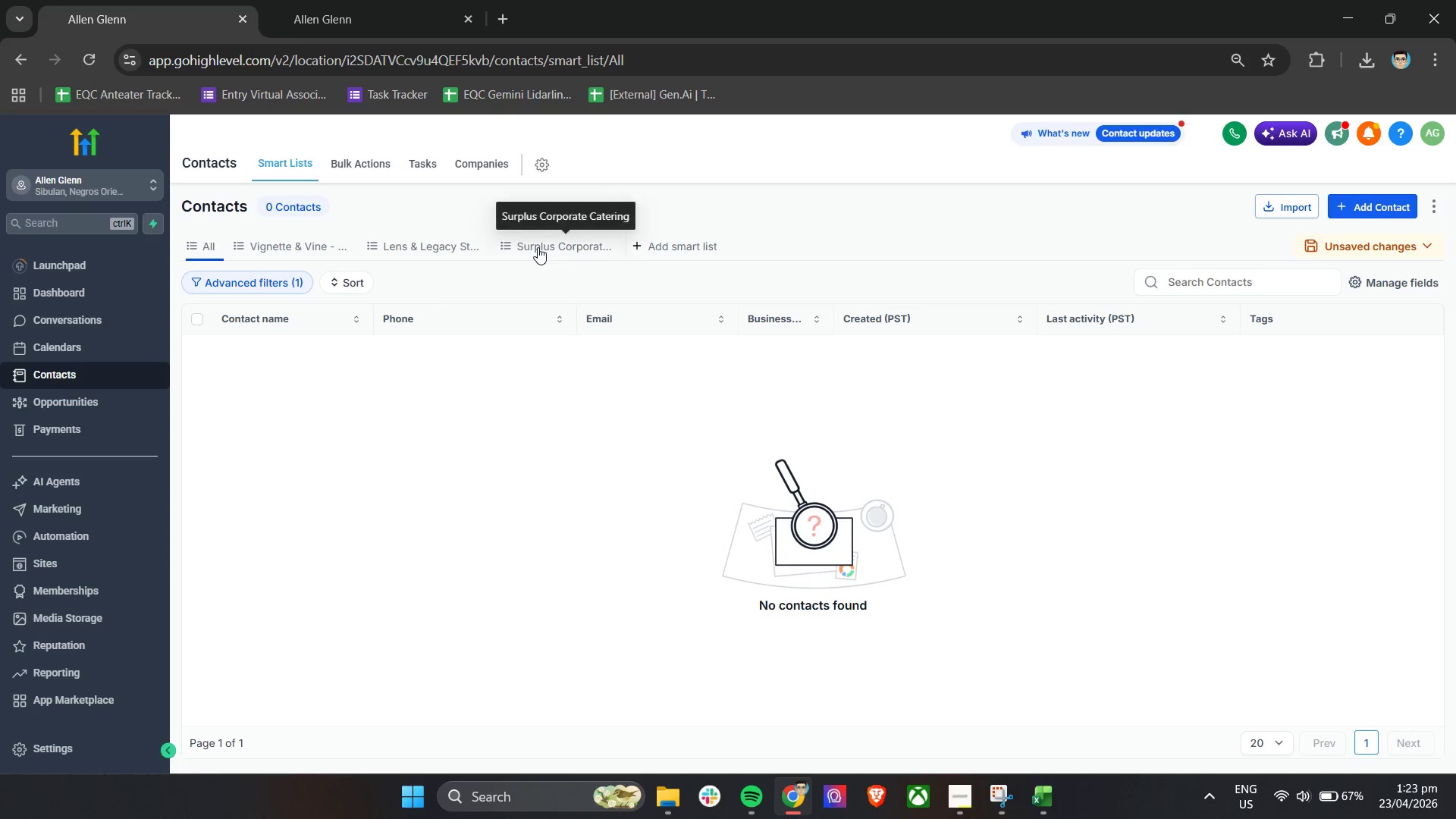 
left_click([538, 247])
 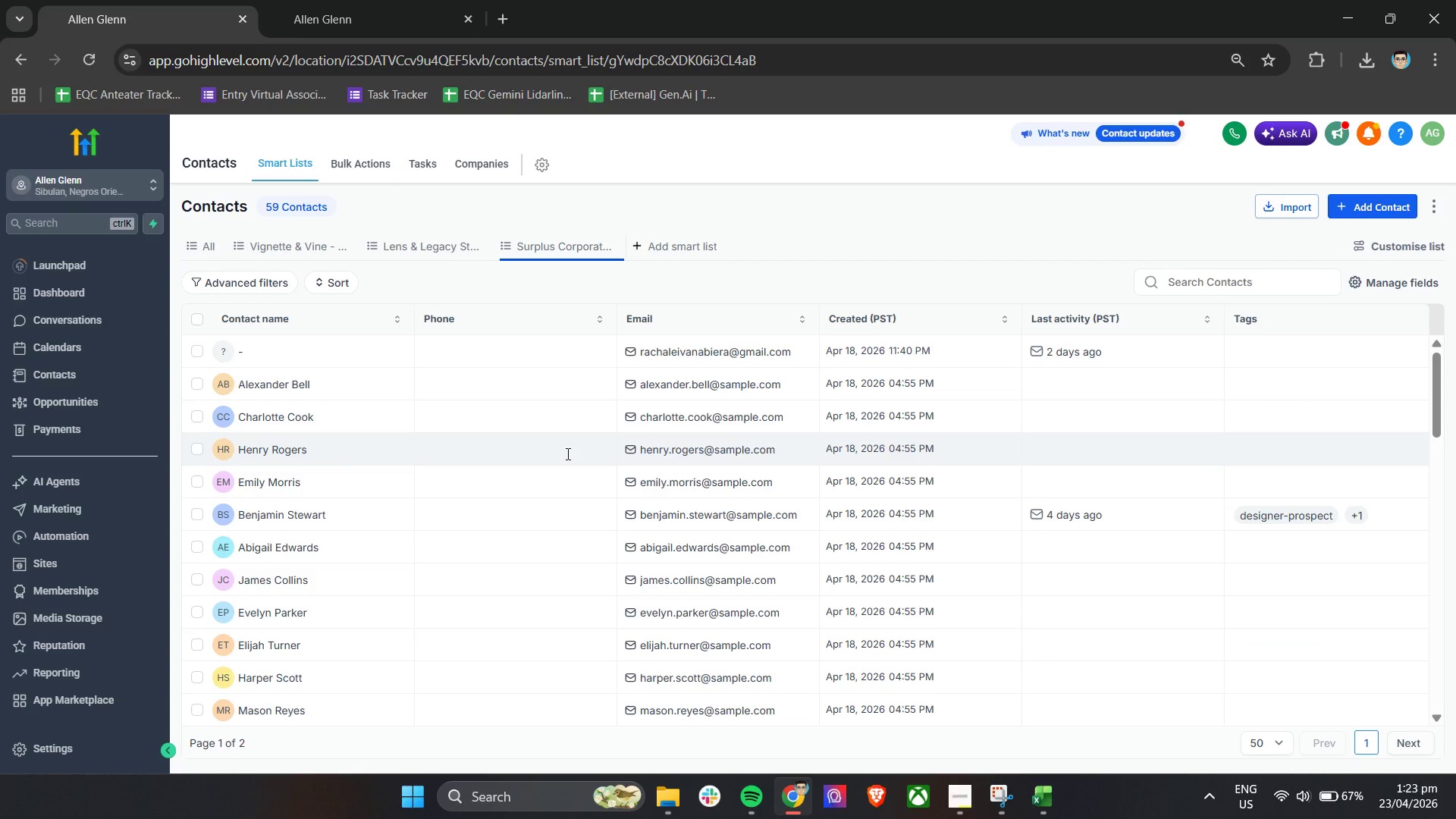 
left_click([268, 289])
 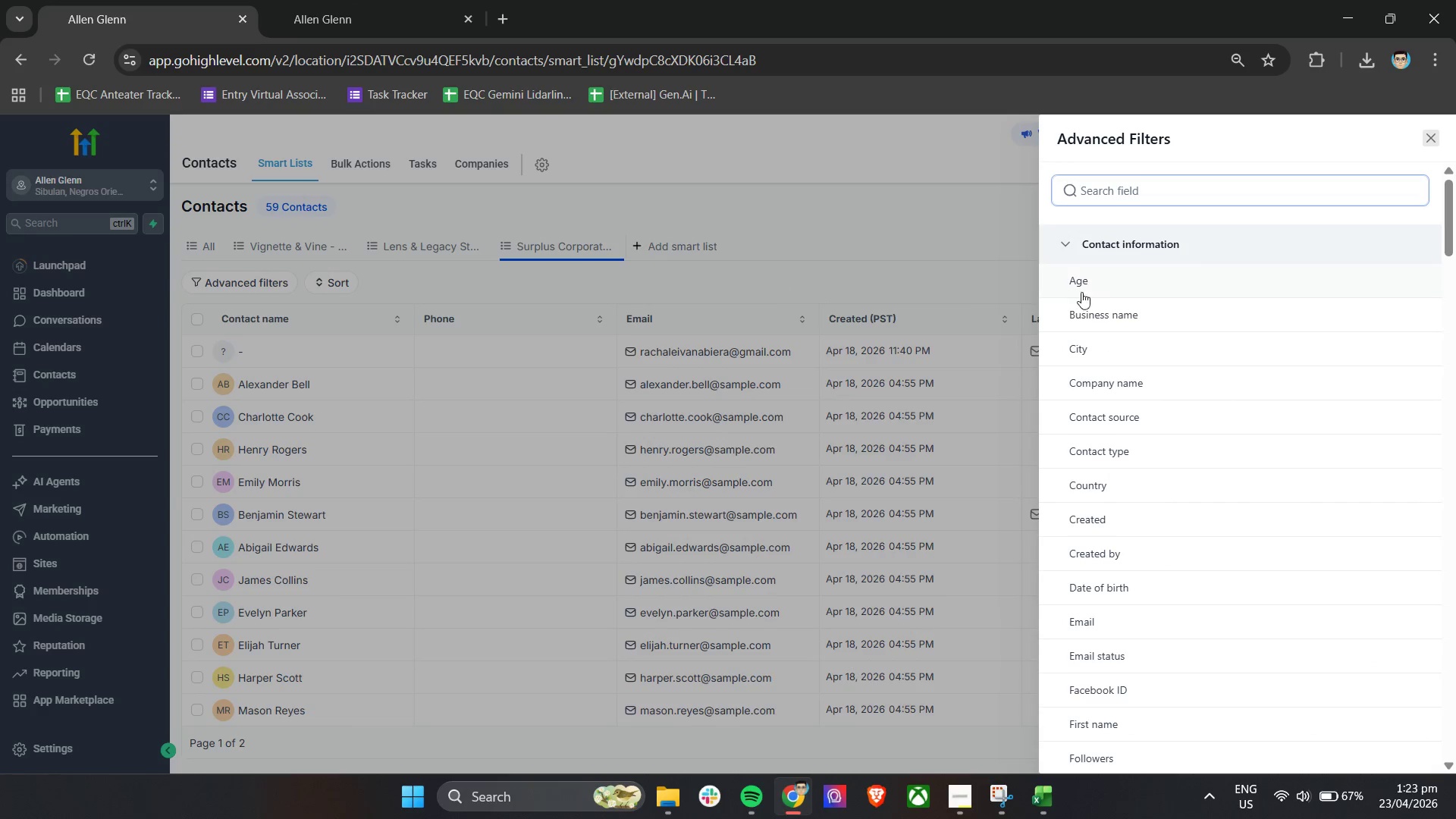 
scroll: coordinate [1185, 550], scroll_direction: down, amount: 49.0
 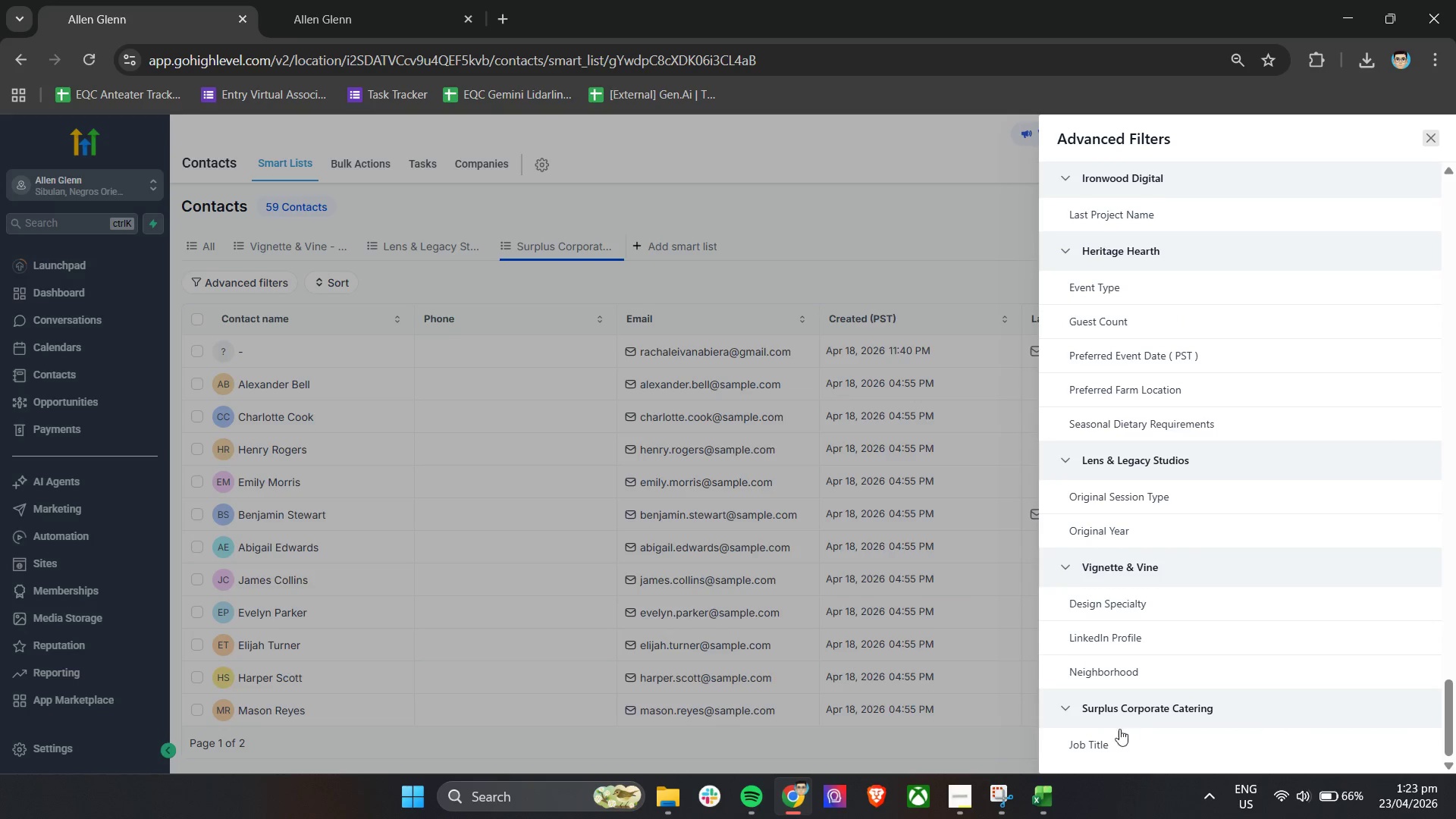 
left_click([1112, 738])
 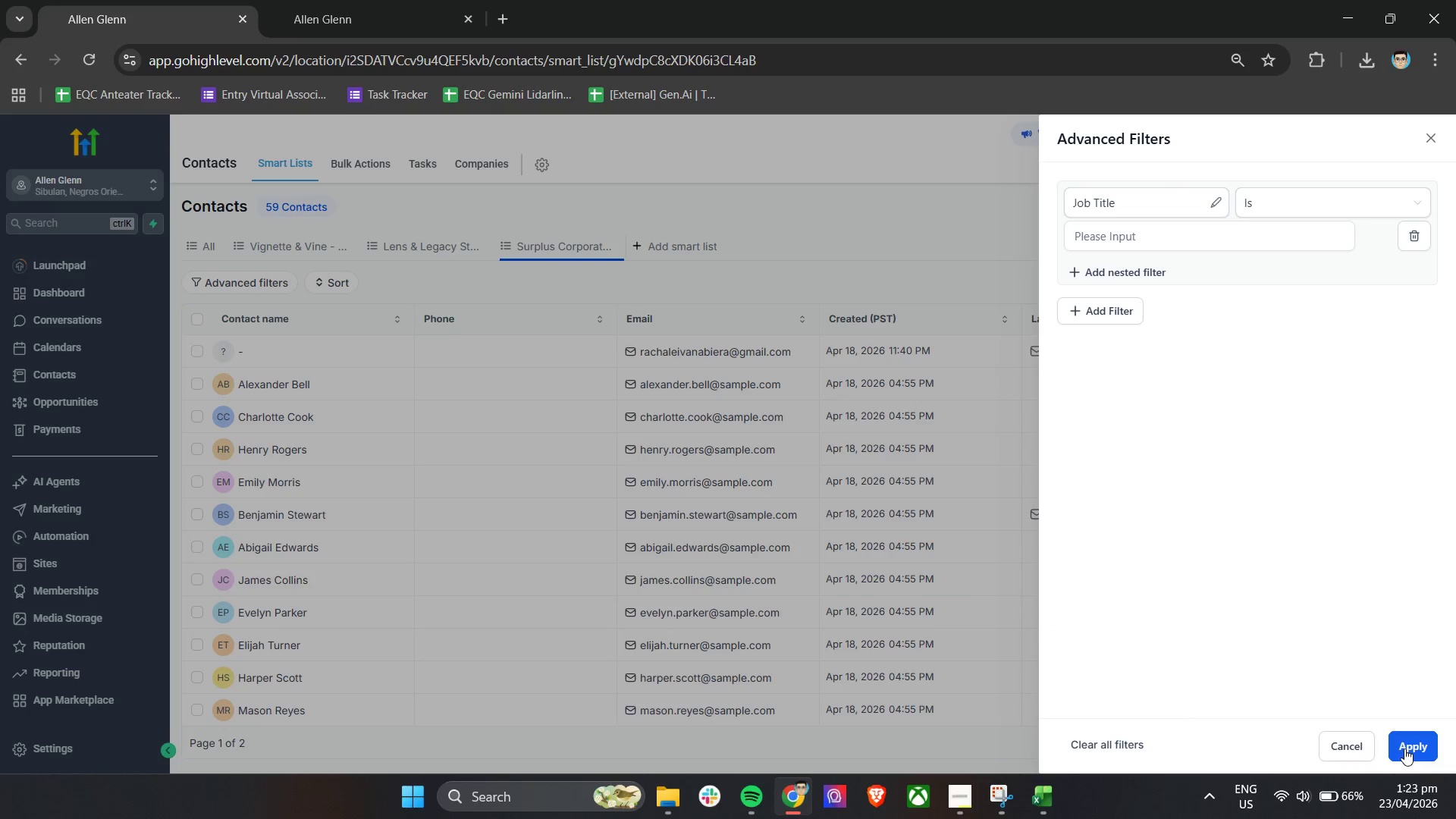 
left_click([1404, 748])
 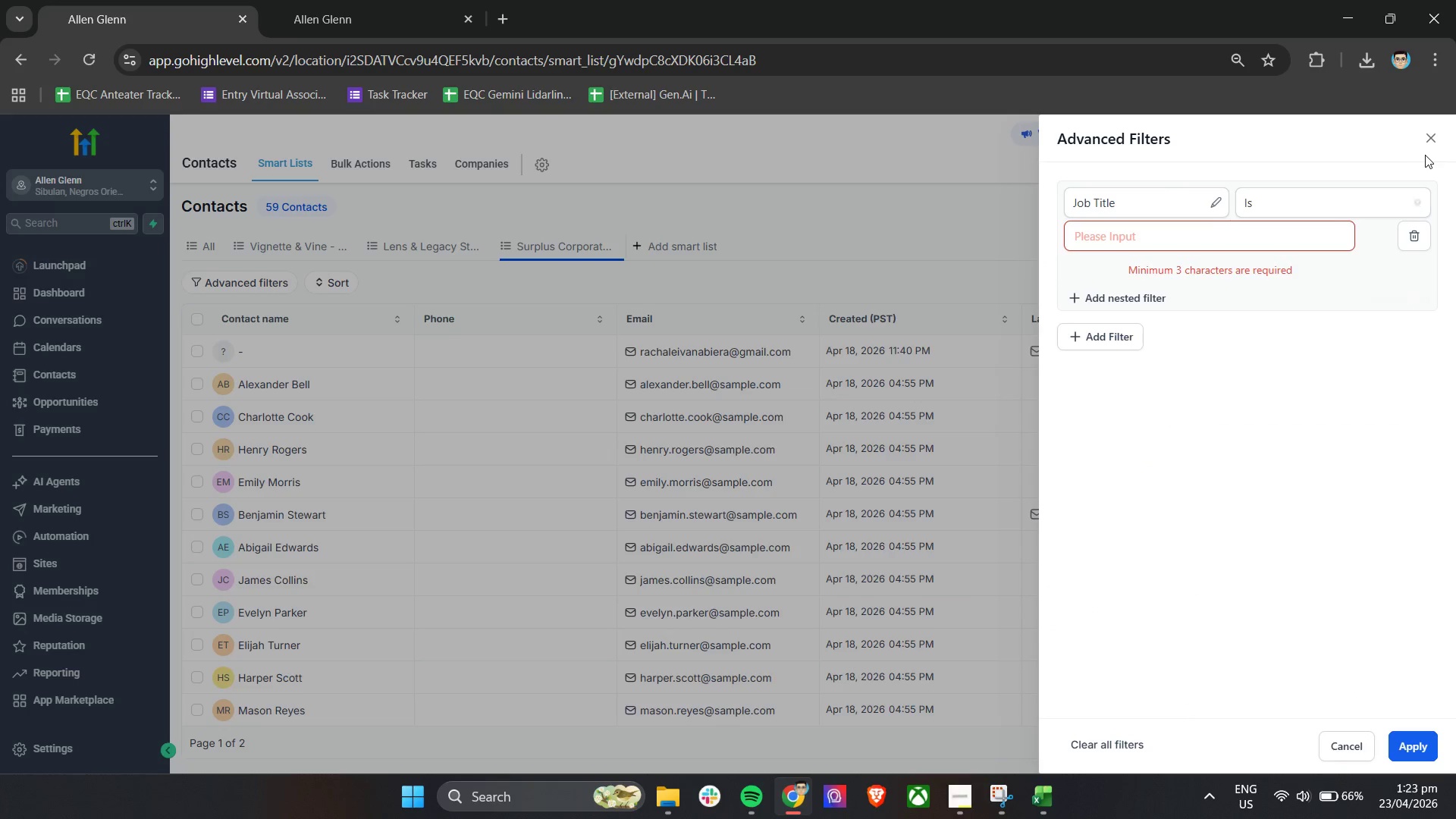 
left_click_drag(start_coordinate=[1432, 140], to_coordinate=[1435, 135])
 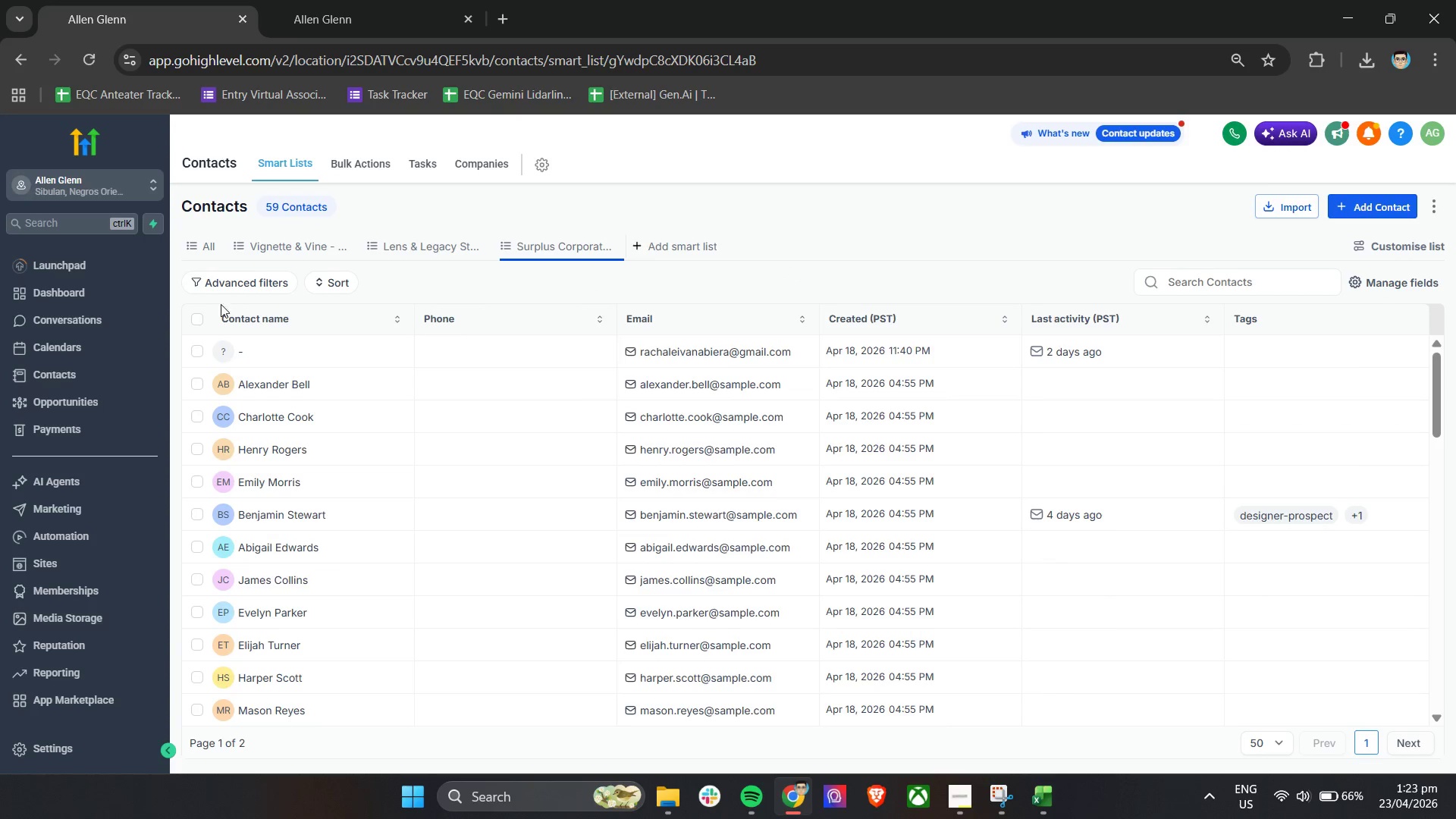 
left_click([206, 287])
 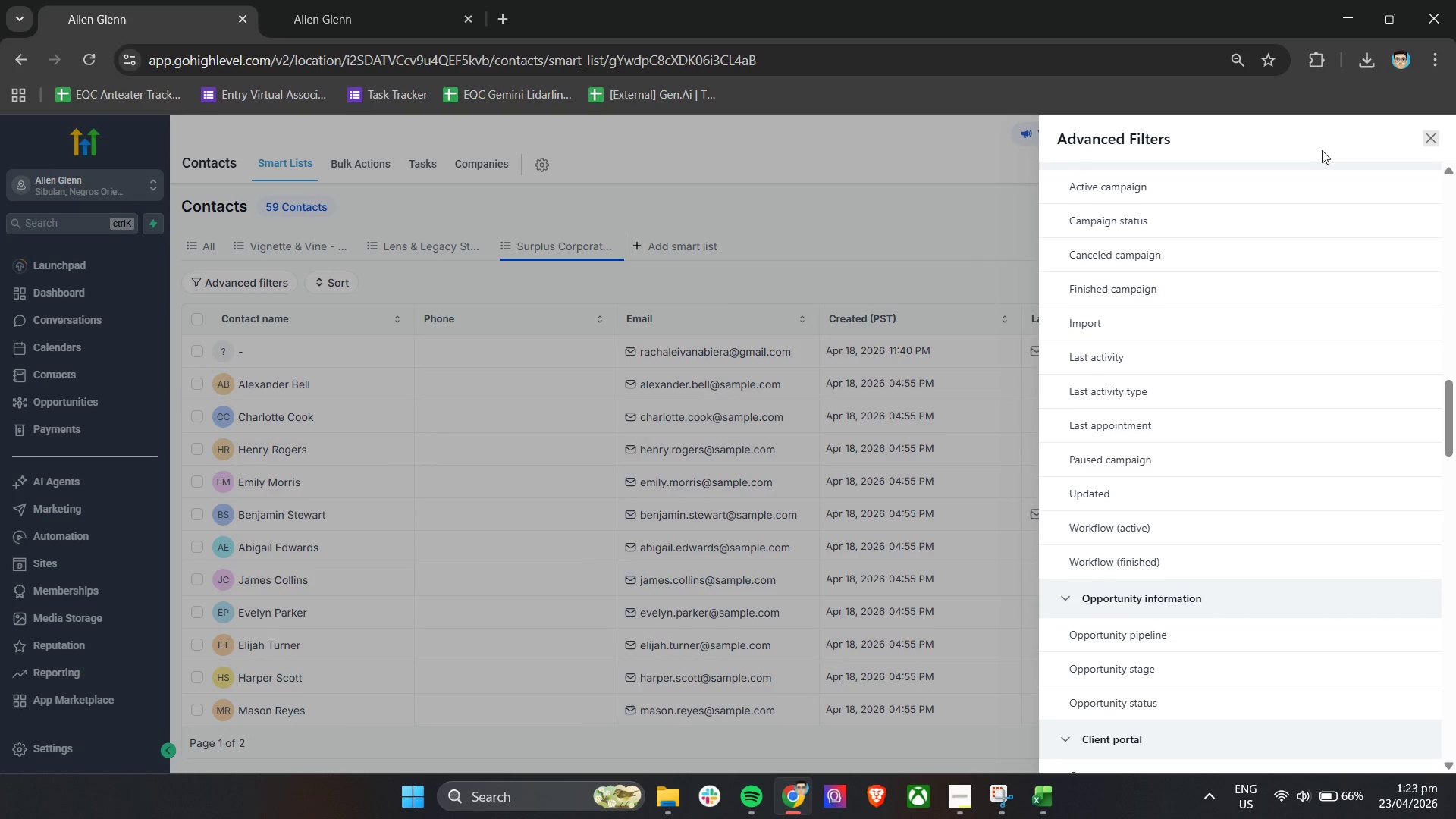 
left_click([1429, 140])
 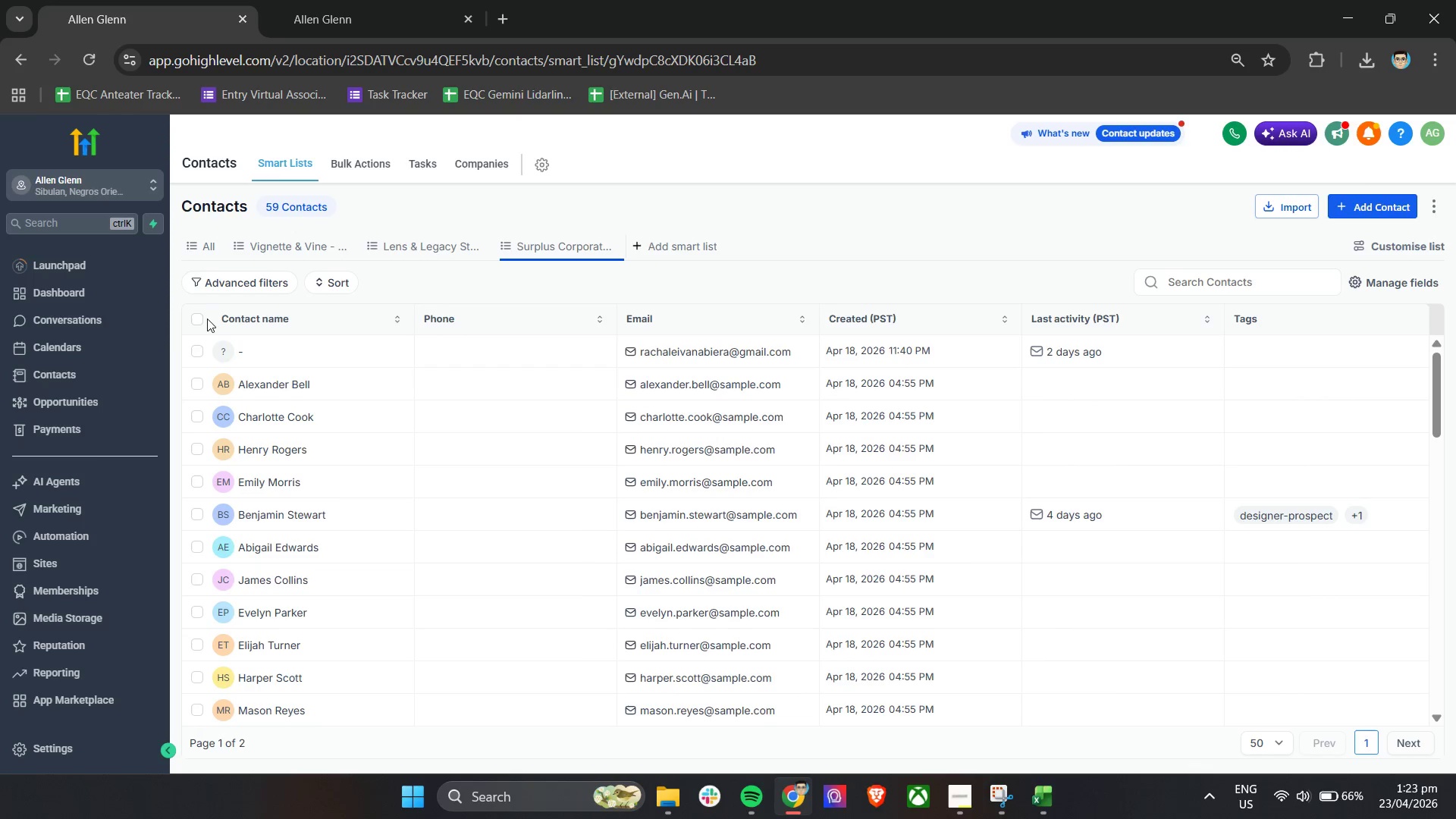 
left_click([199, 322])
 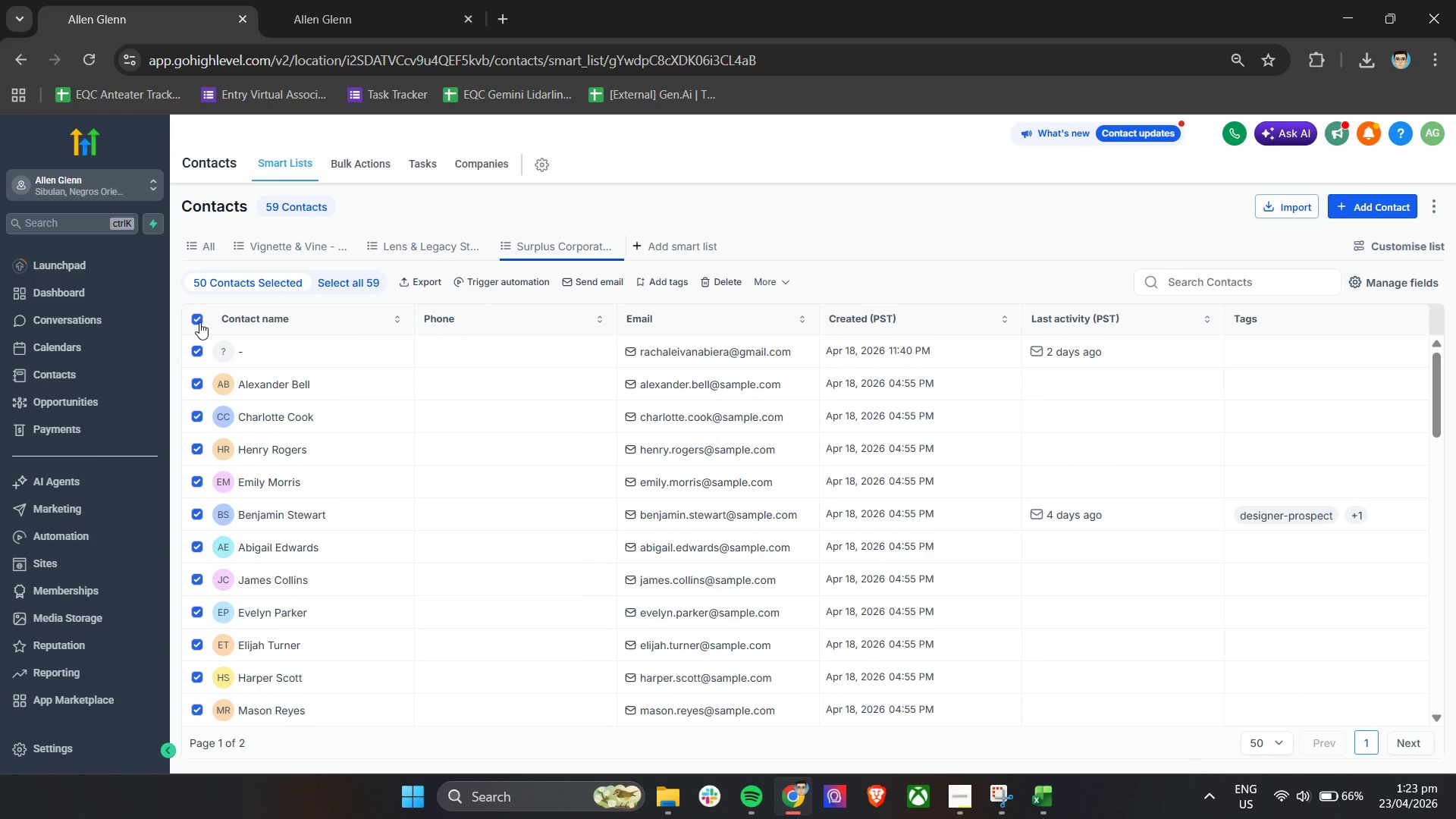 
left_click([199, 322])
 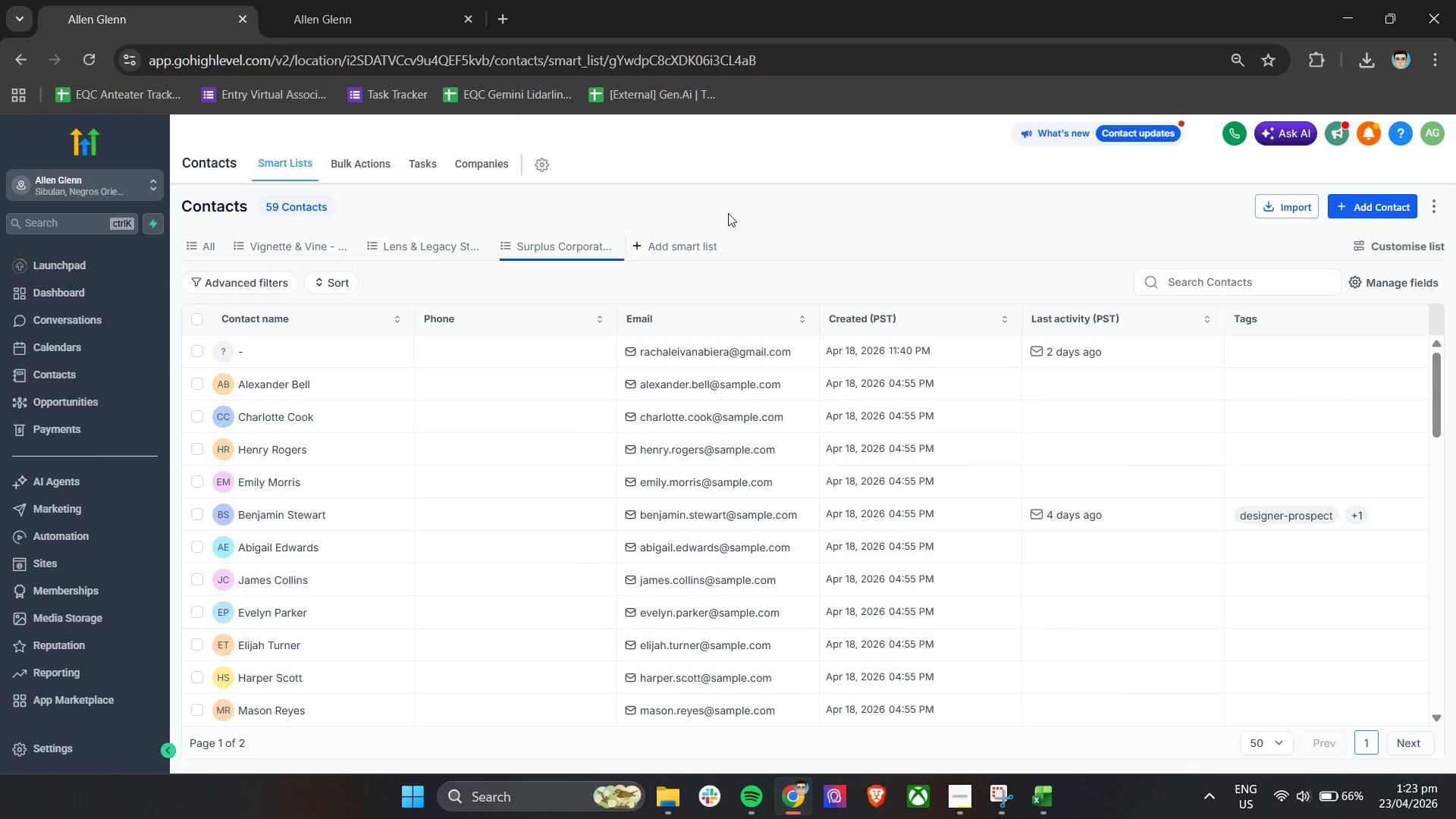 
left_click([762, 203])
 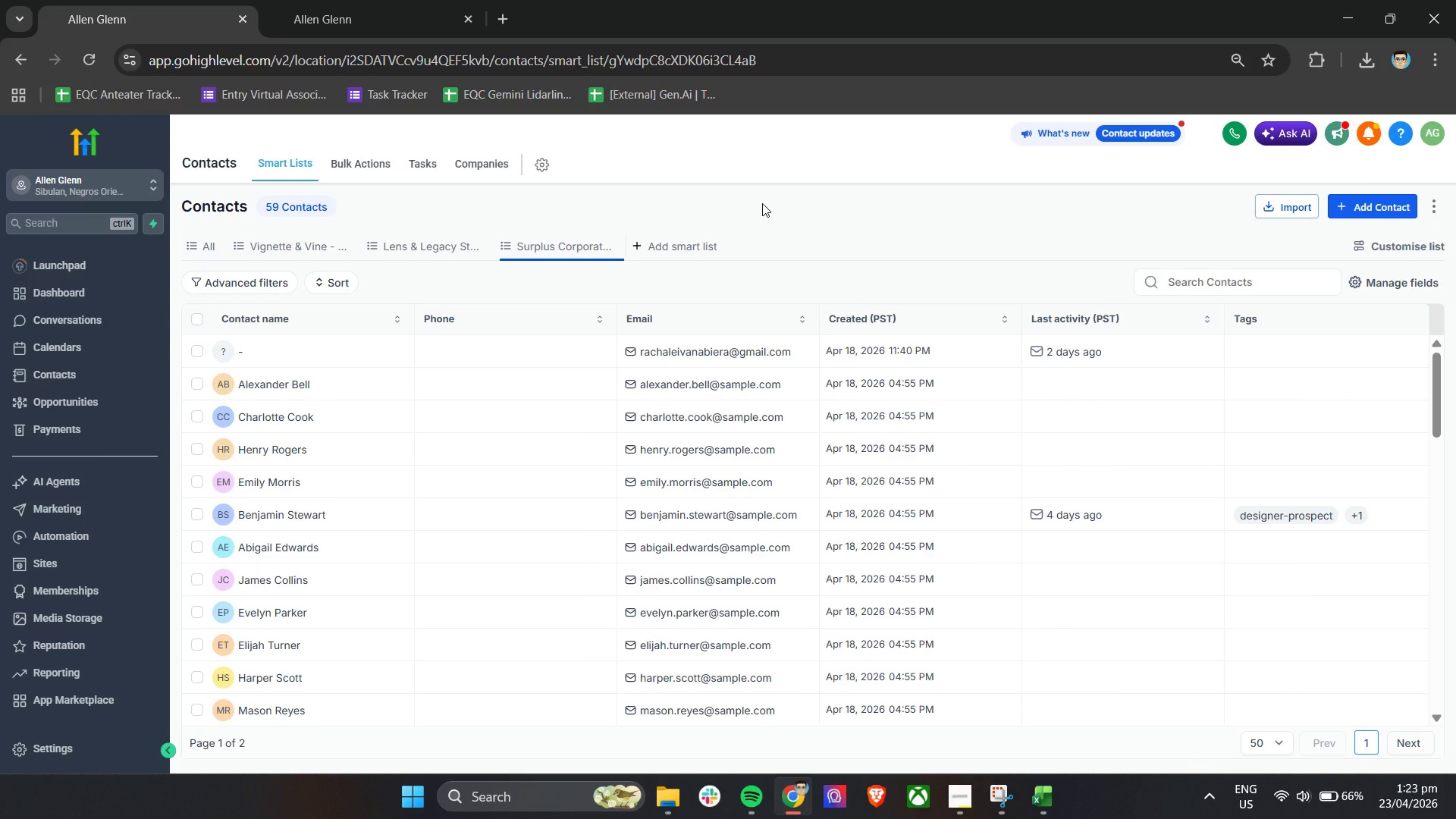 
wait(23.86)
 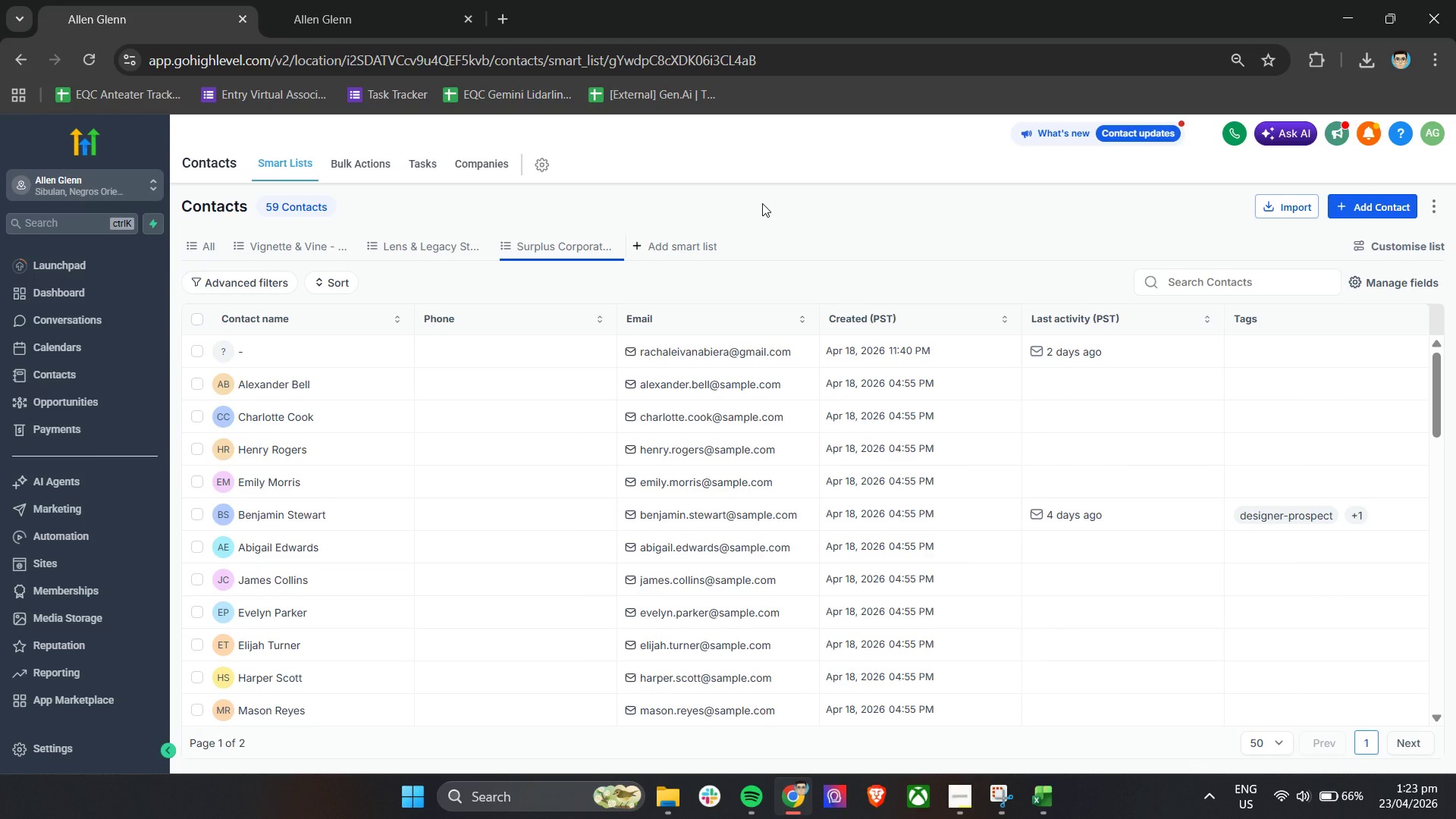 
left_click([1041, 806])
 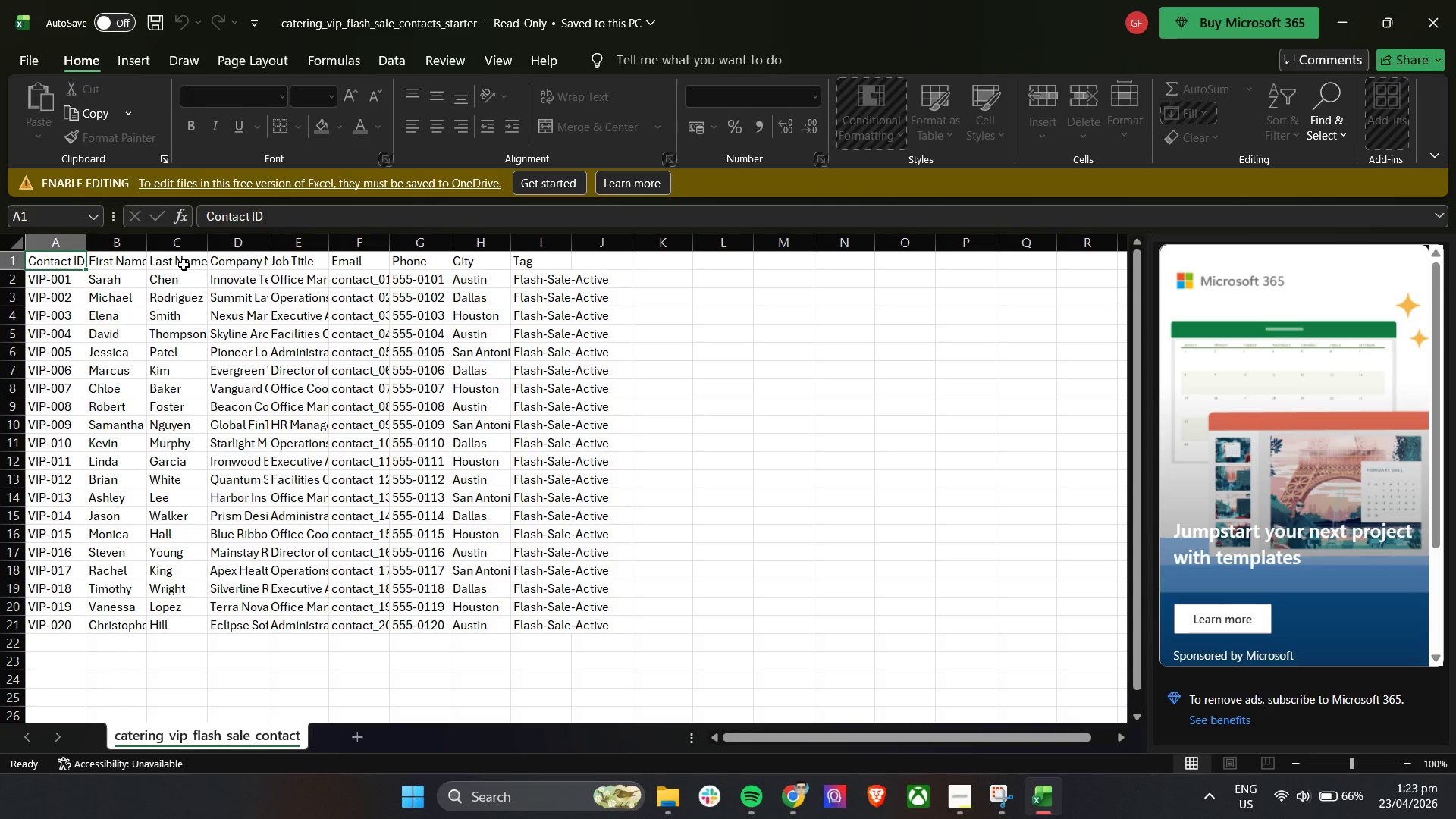 
left_click([352, 267])
 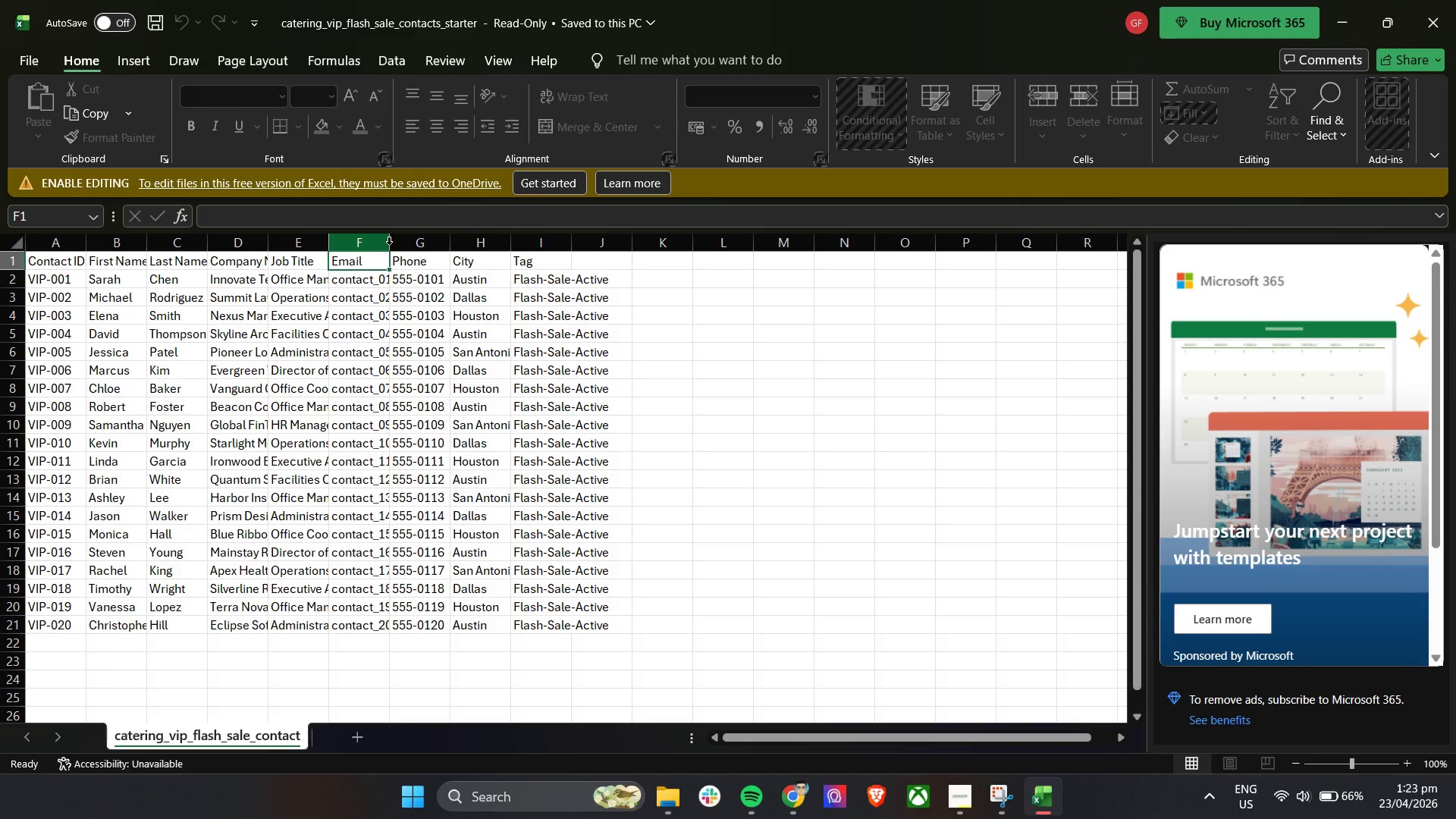 
left_click_drag(start_coordinate=[389, 244], to_coordinate=[467, 246])
 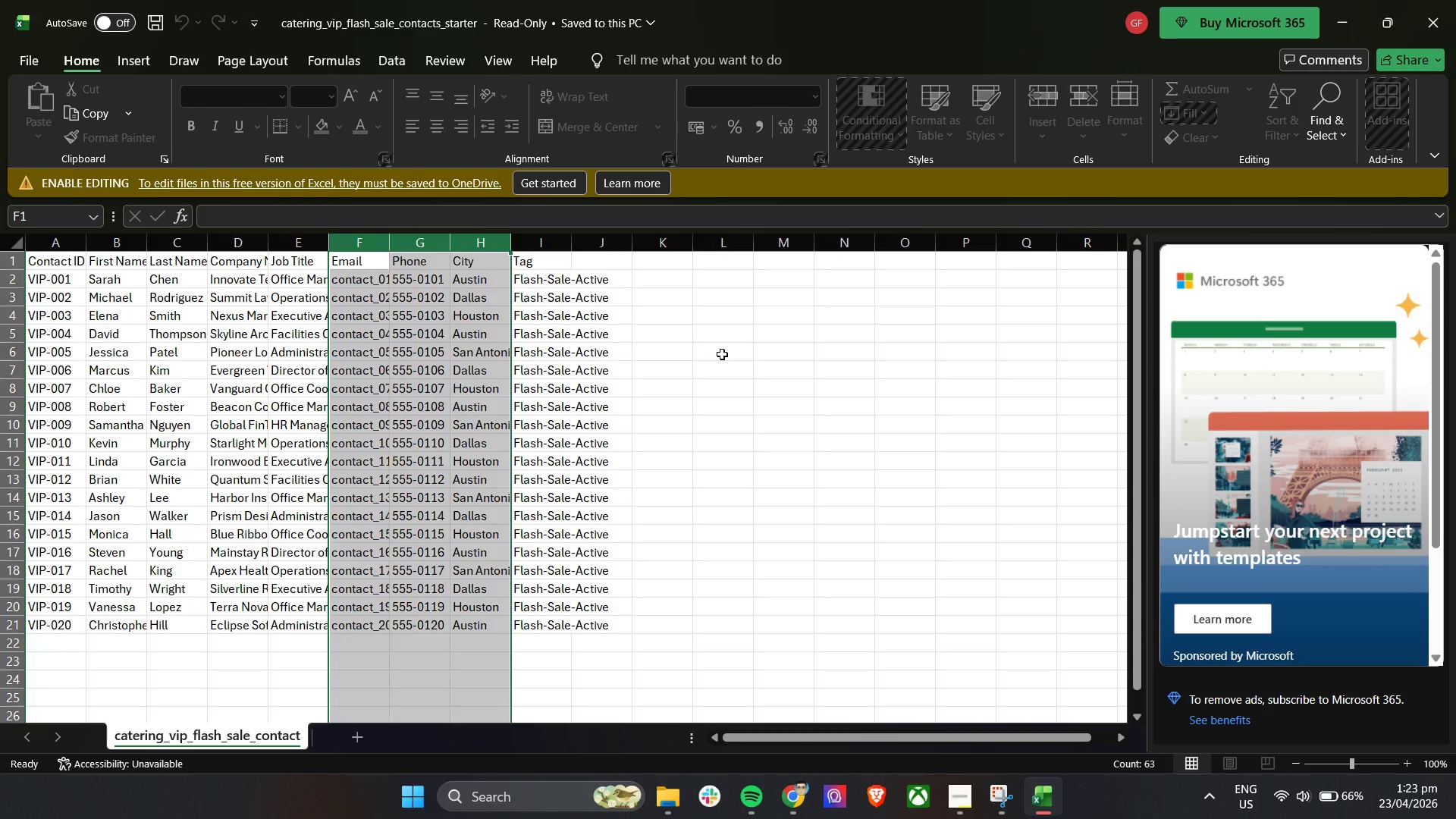 
left_click([722, 354])
 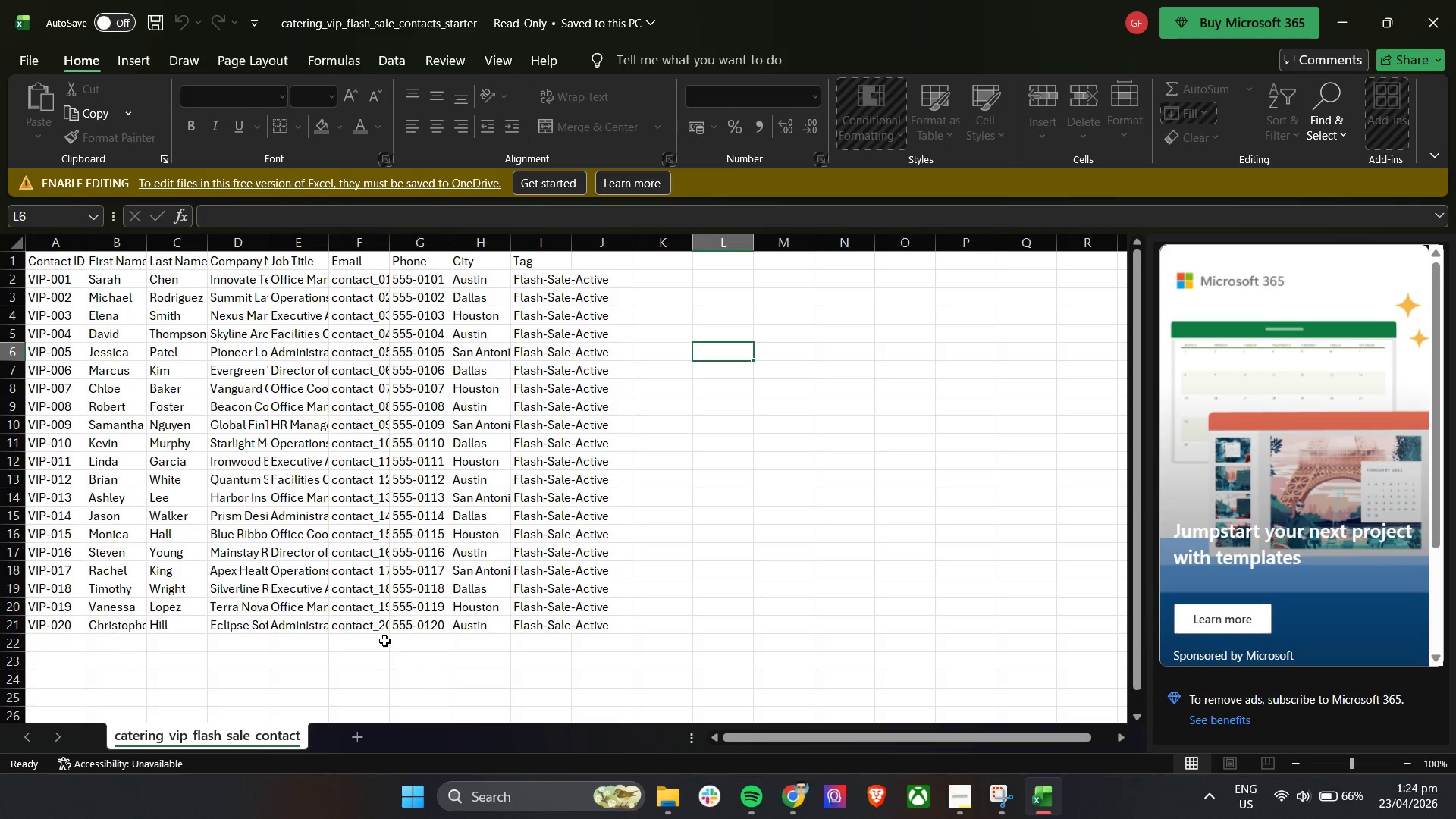 
left_click([380, 632])
 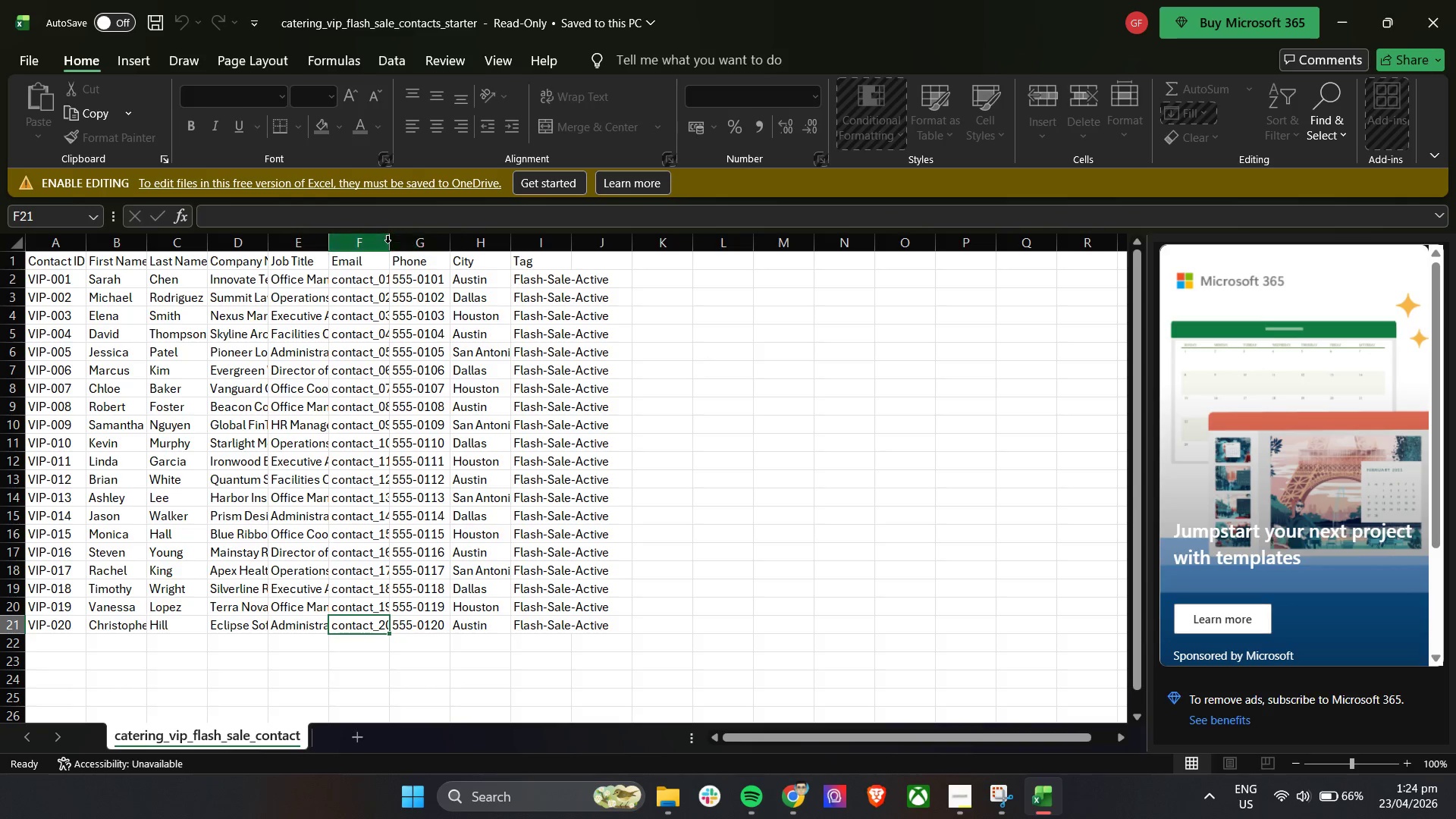 
left_click_drag(start_coordinate=[388, 243], to_coordinate=[406, 243])
 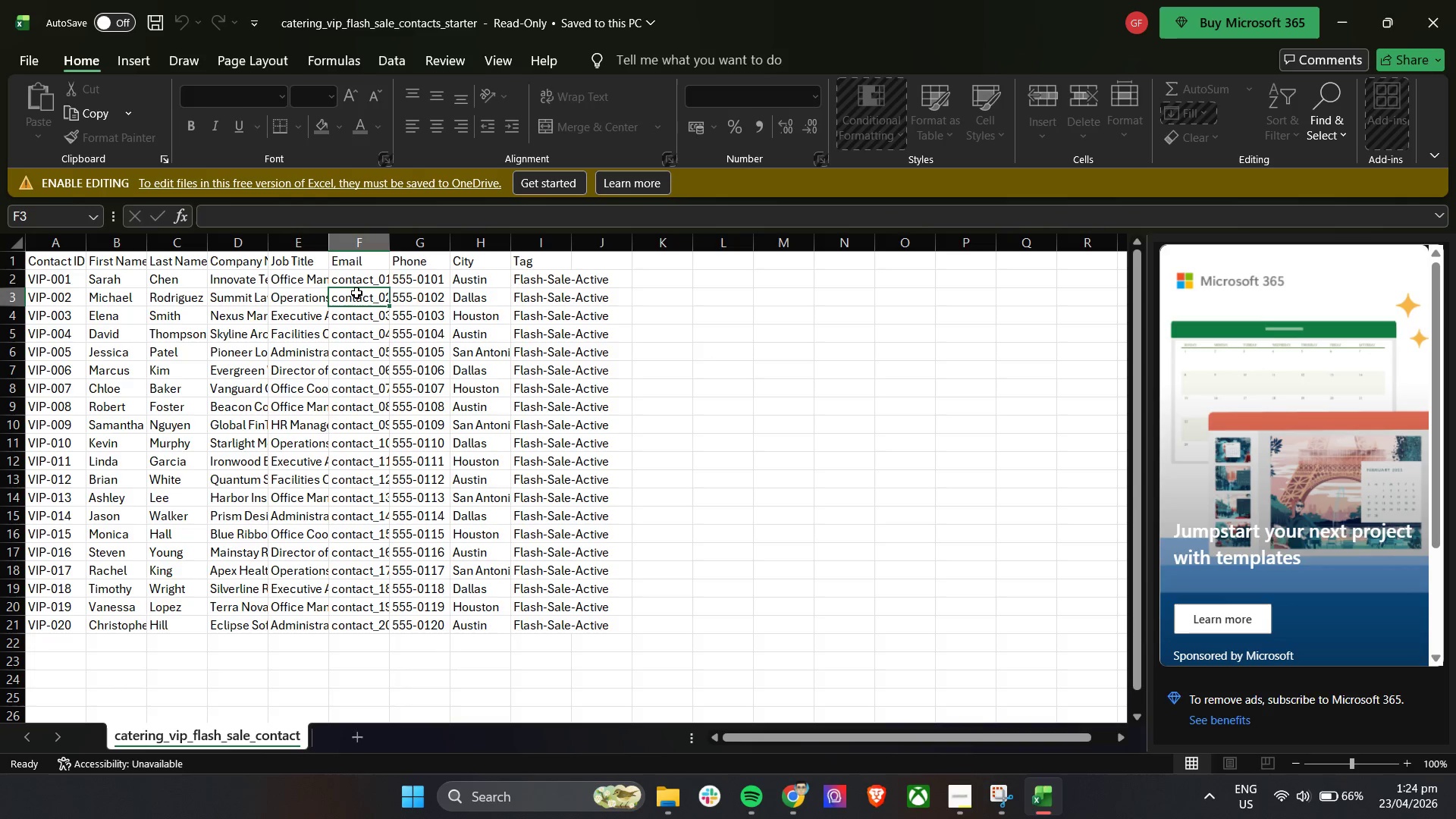 
left_click([356, 293])
 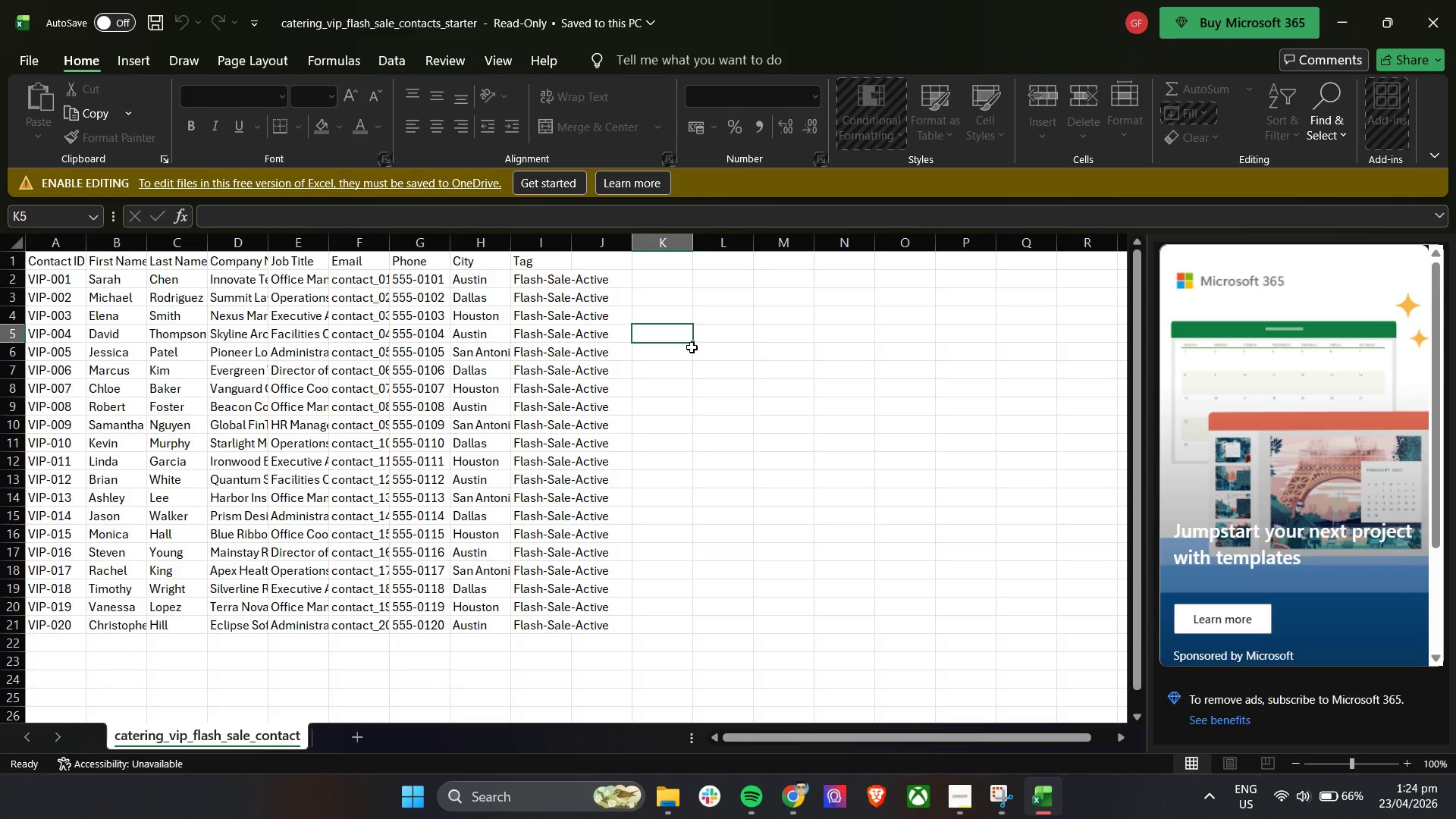 
type(aas)
 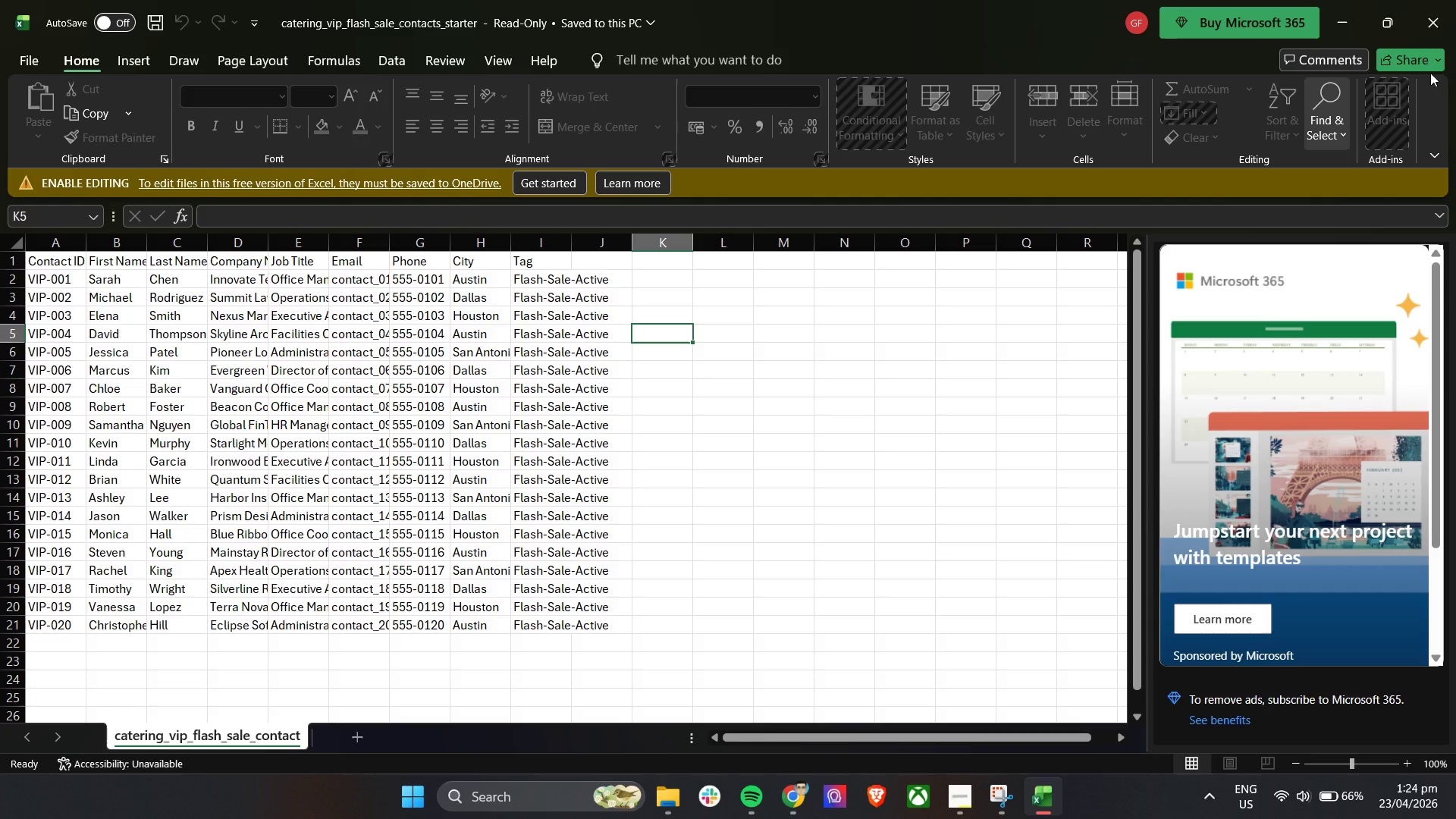 
hold_key(key=D, duration=0.41)
 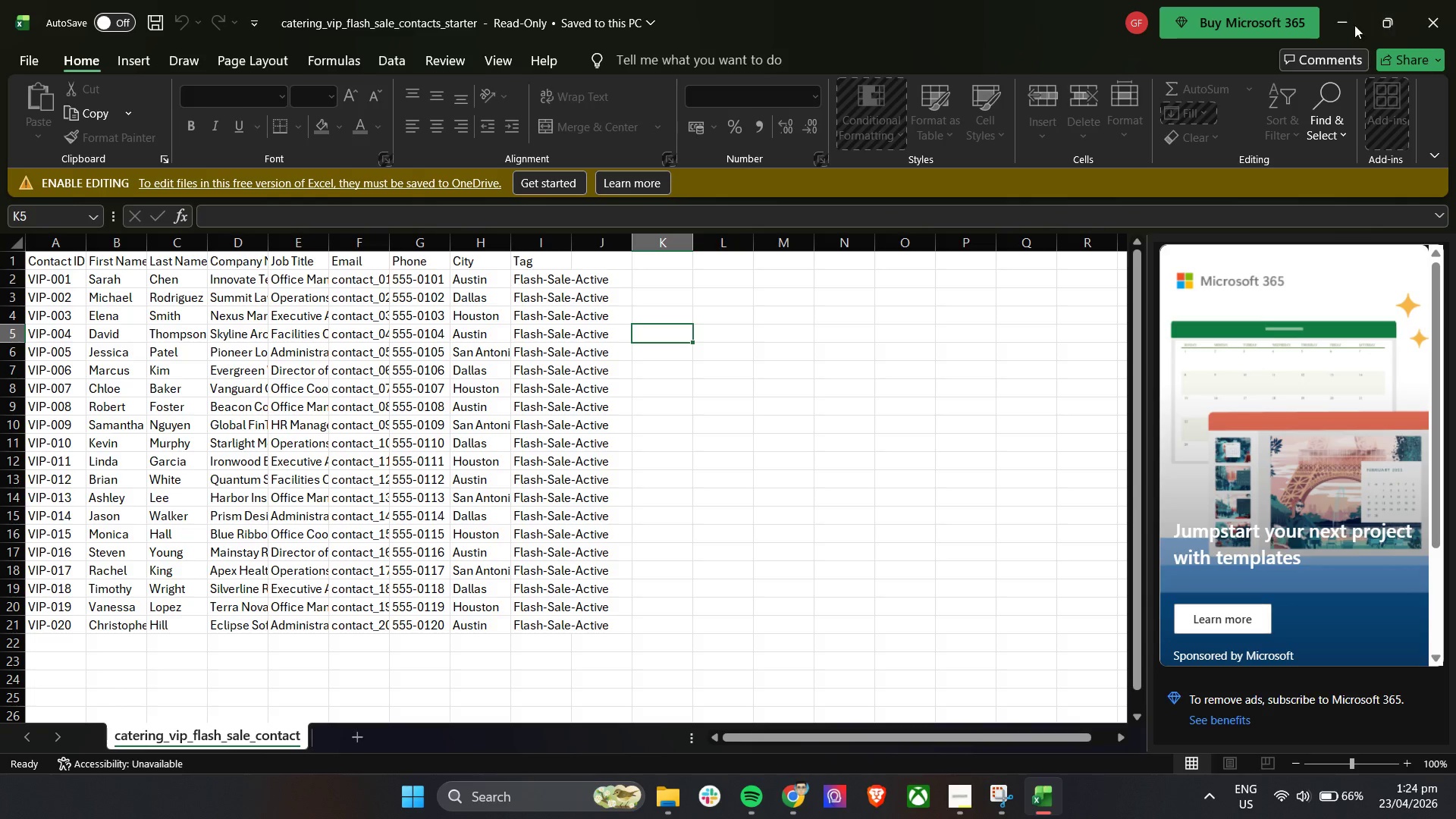 
left_click([1333, 24])
 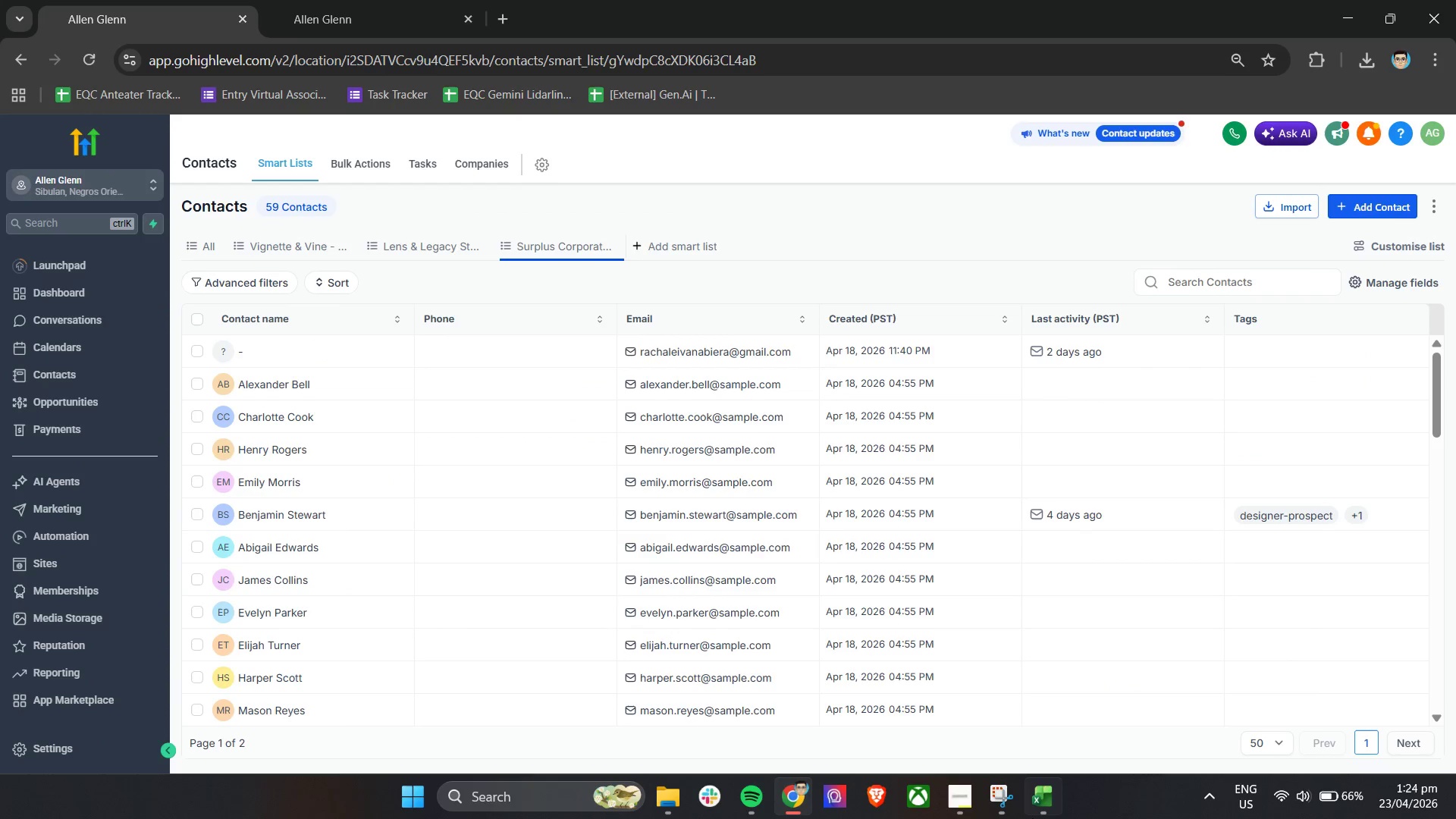 
left_click([1032, 811])
 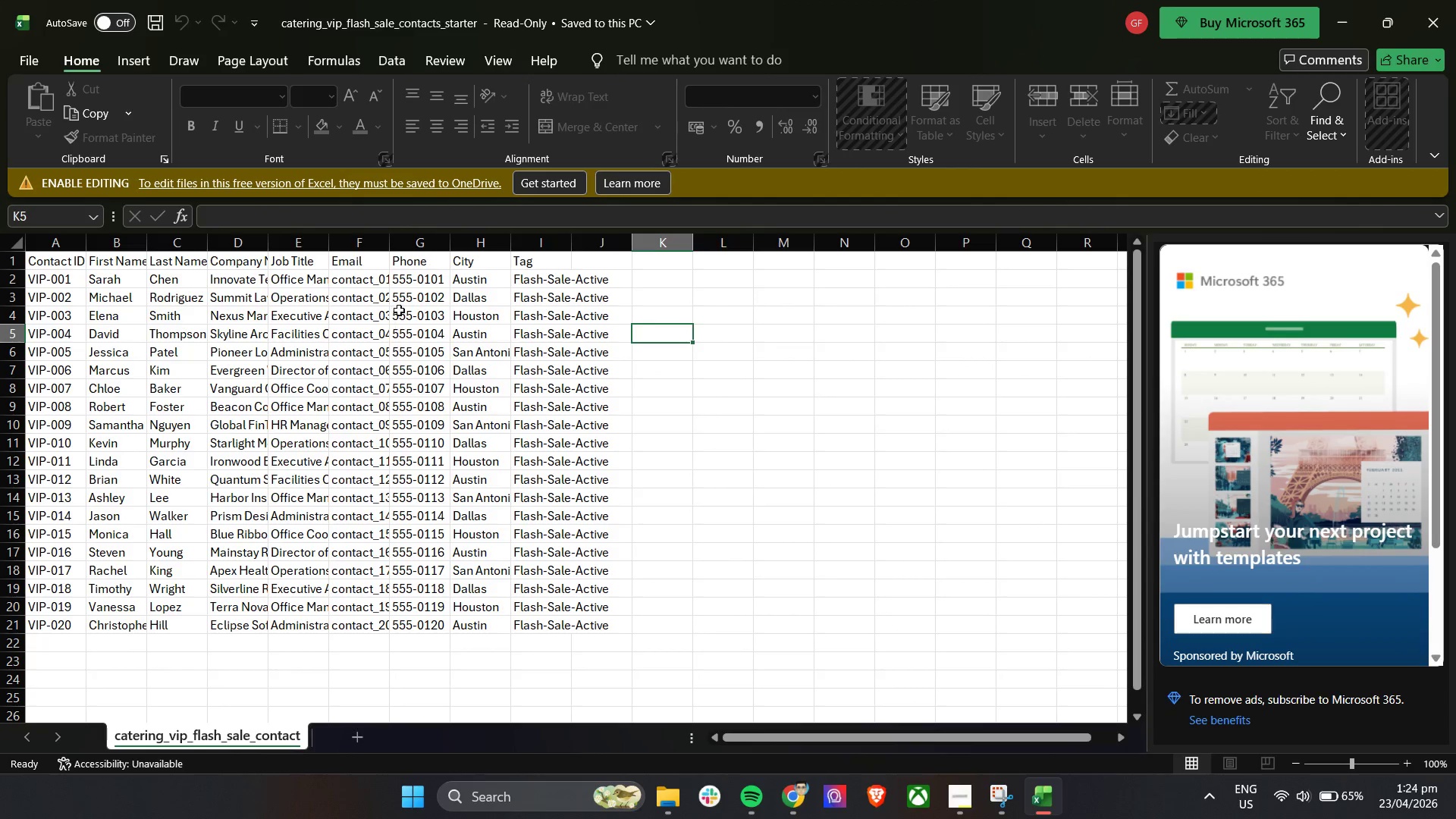 
left_click([410, 281])
 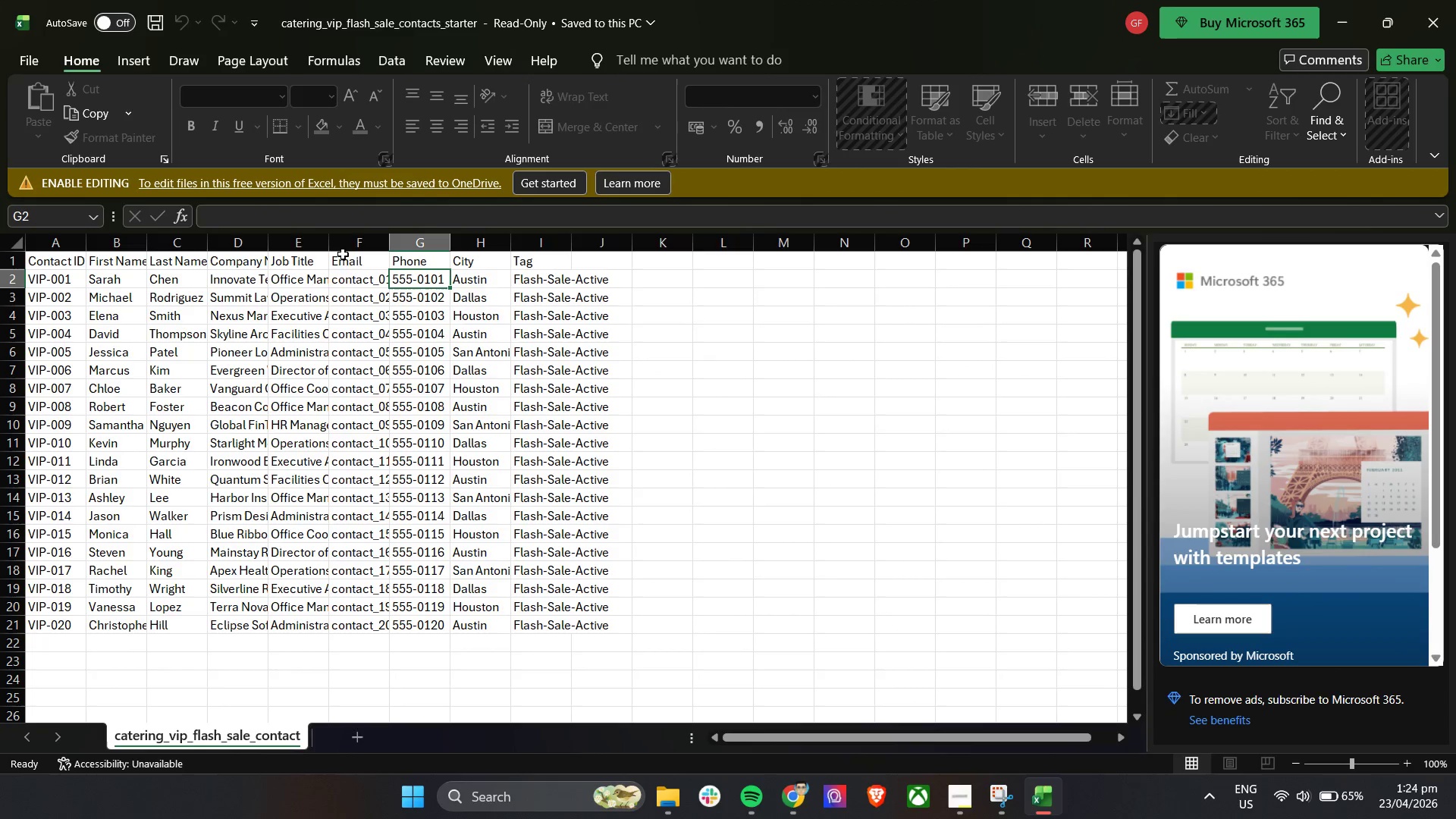 
left_click([350, 283])
 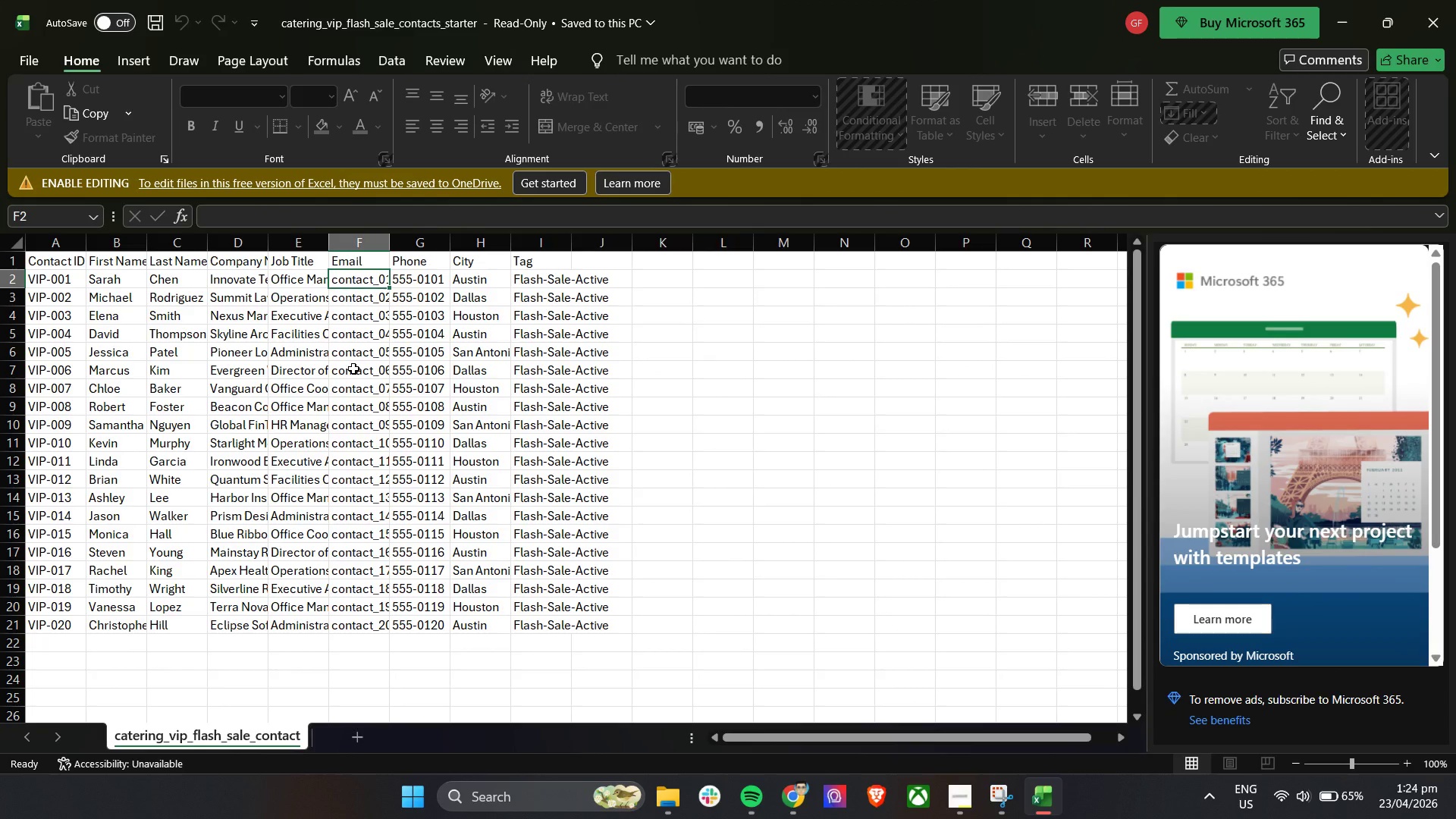 
right_click([353, 364])
 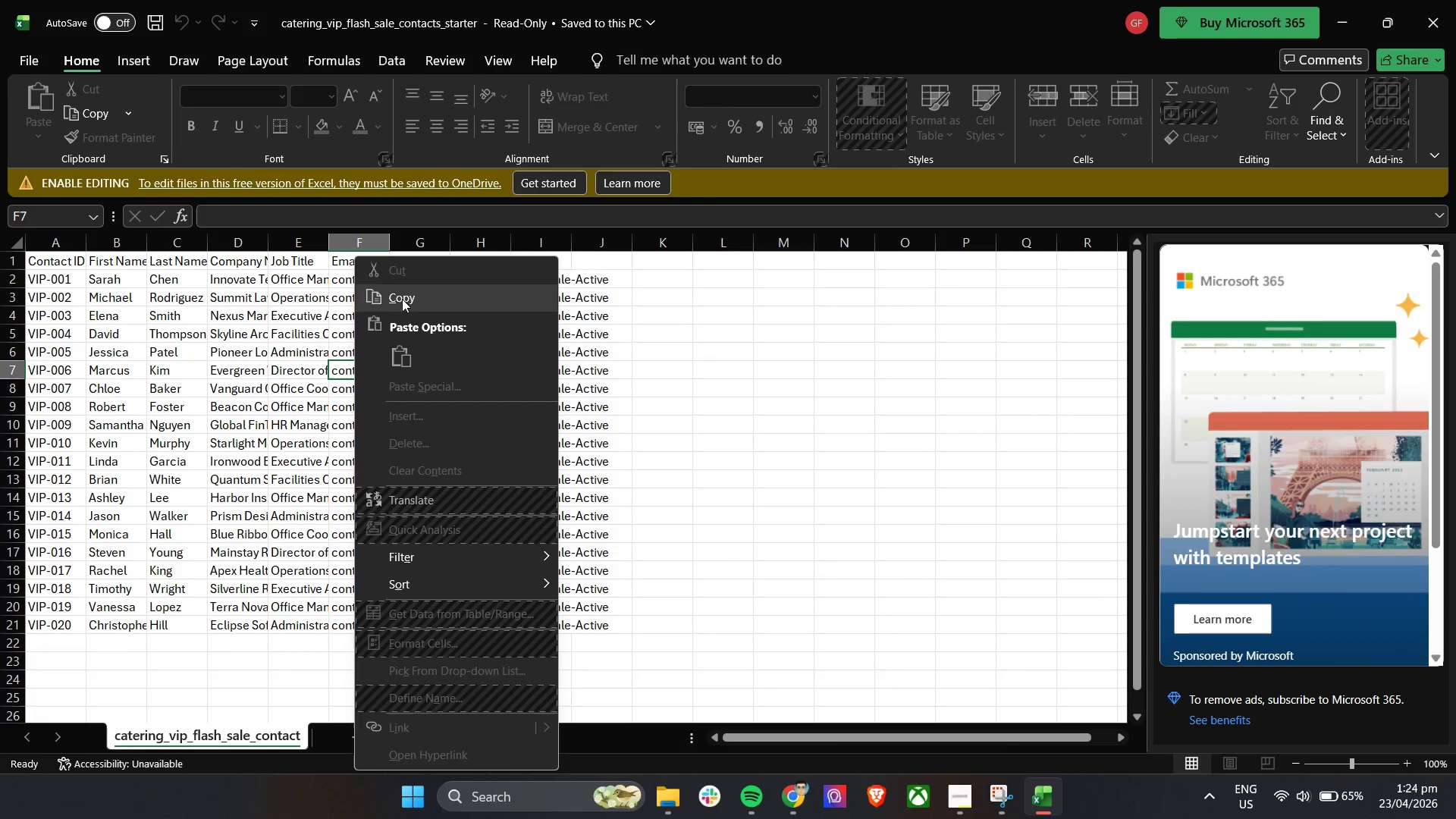 
left_click_drag(start_coordinate=[402, 281], to_coordinate=[406, 287])
 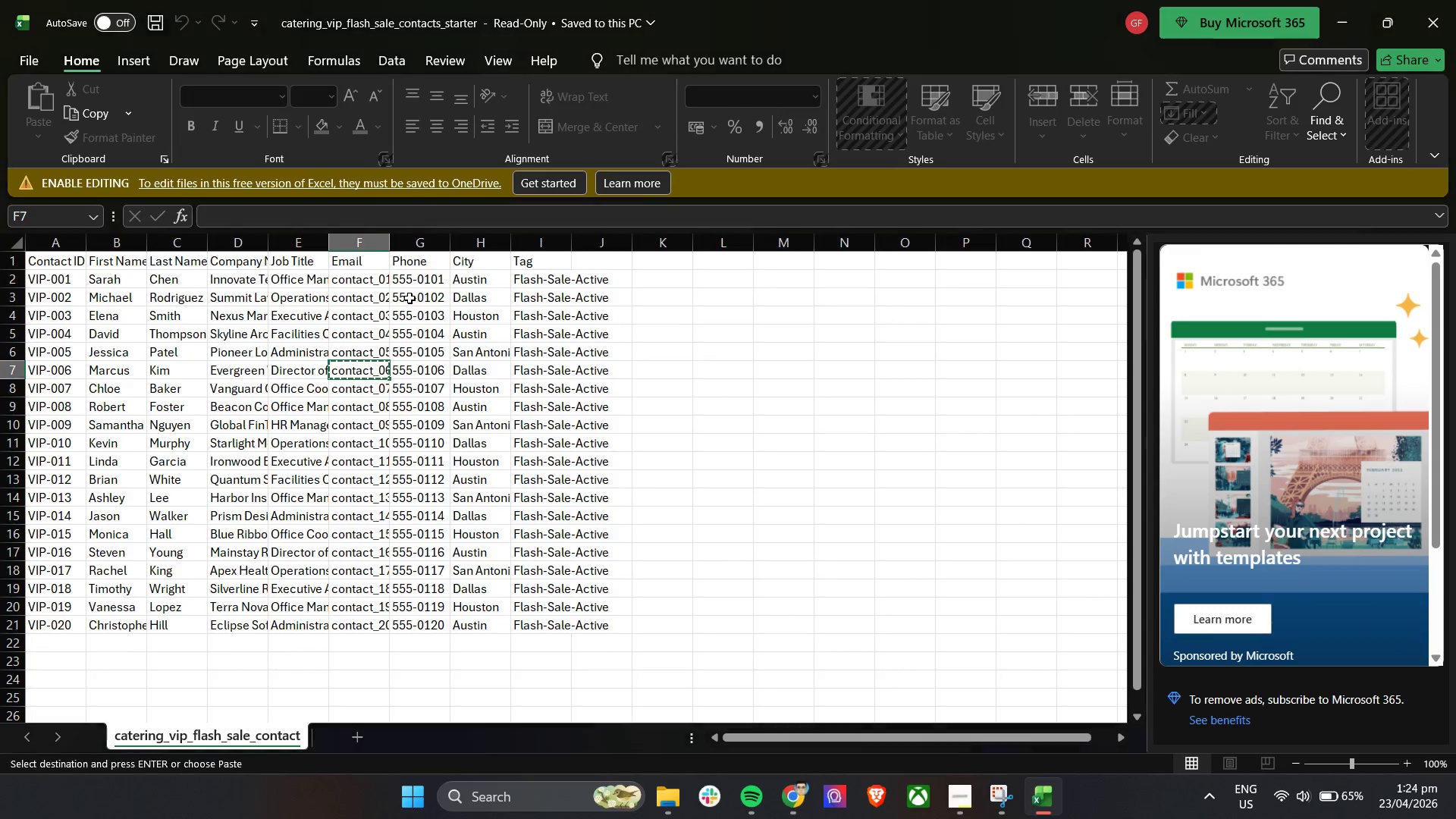 
double_click([410, 298])
 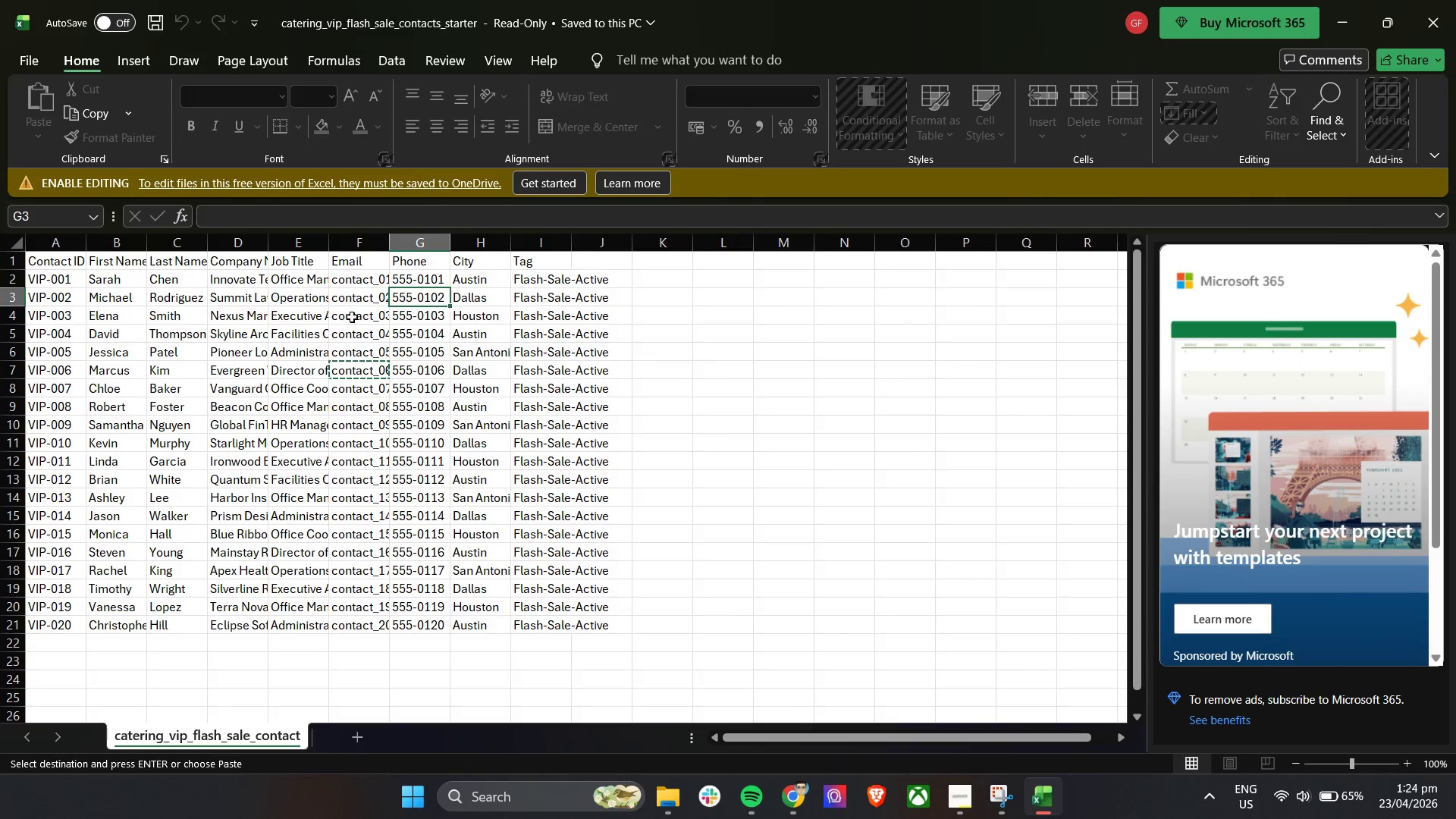 
left_click([352, 317])
 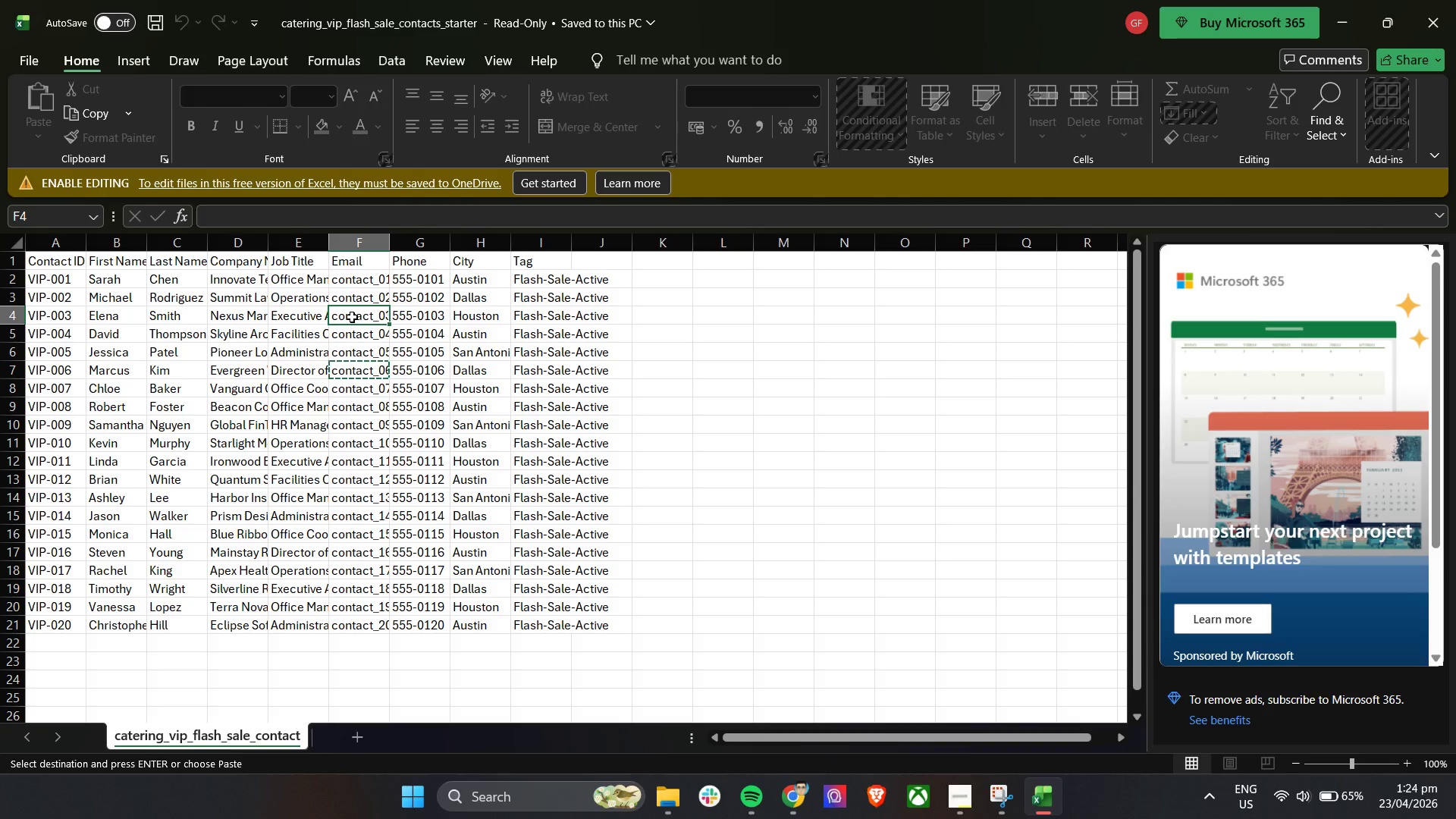 
right_click([352, 317])
 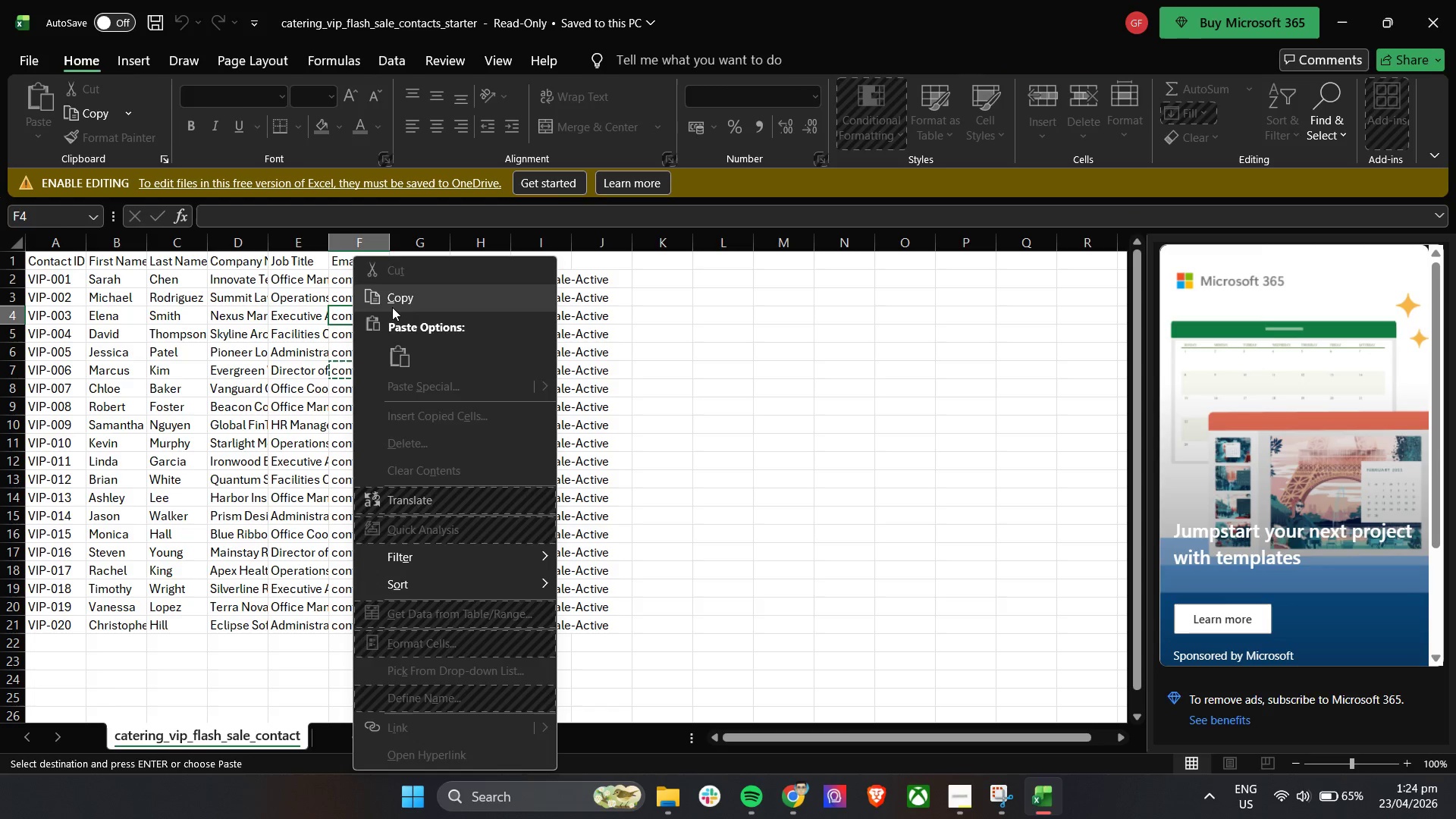 
left_click([393, 303])
 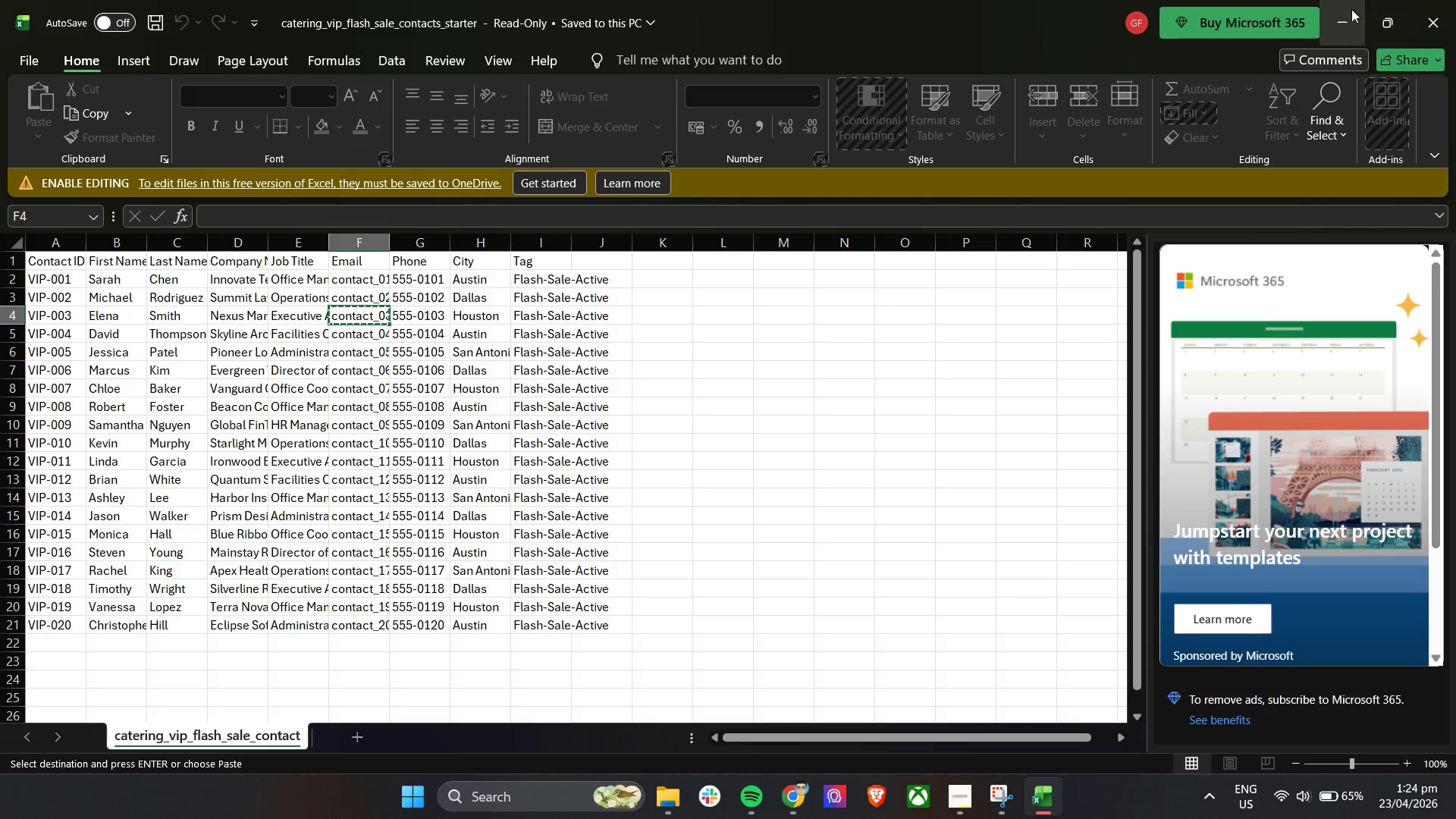 
left_click([1341, 24])
 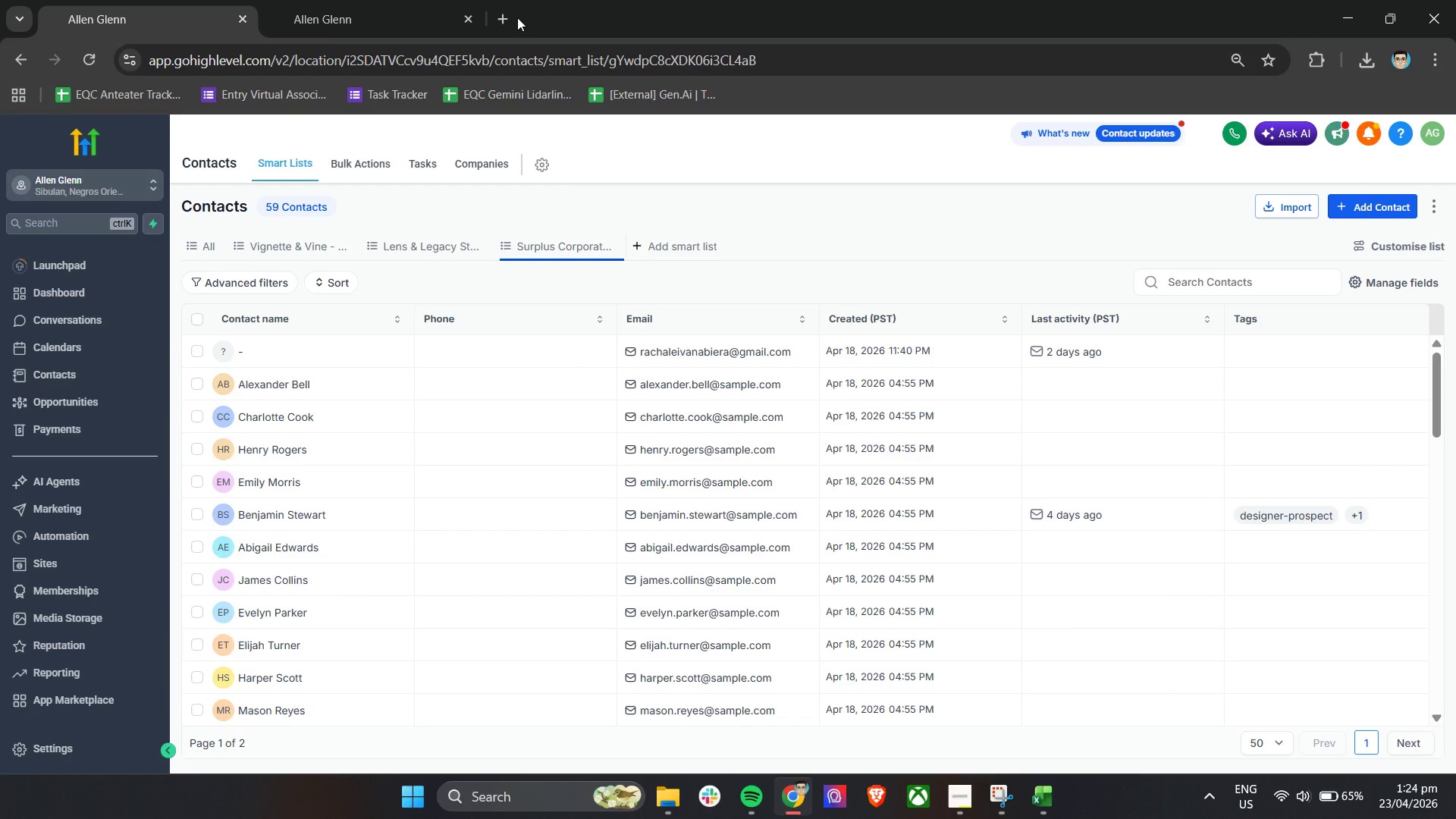 
double_click([501, 19])
 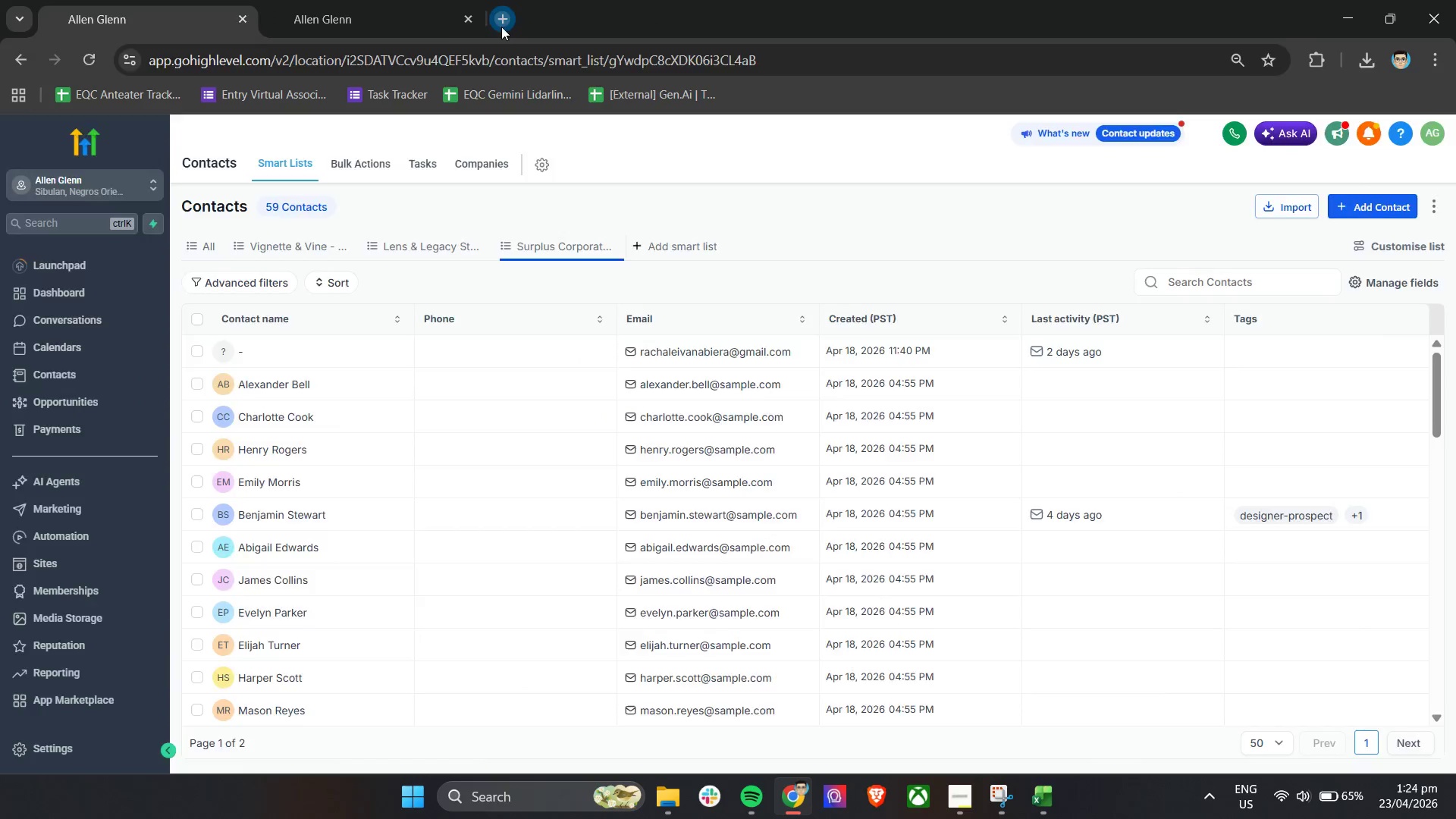 
key(Control+V)
 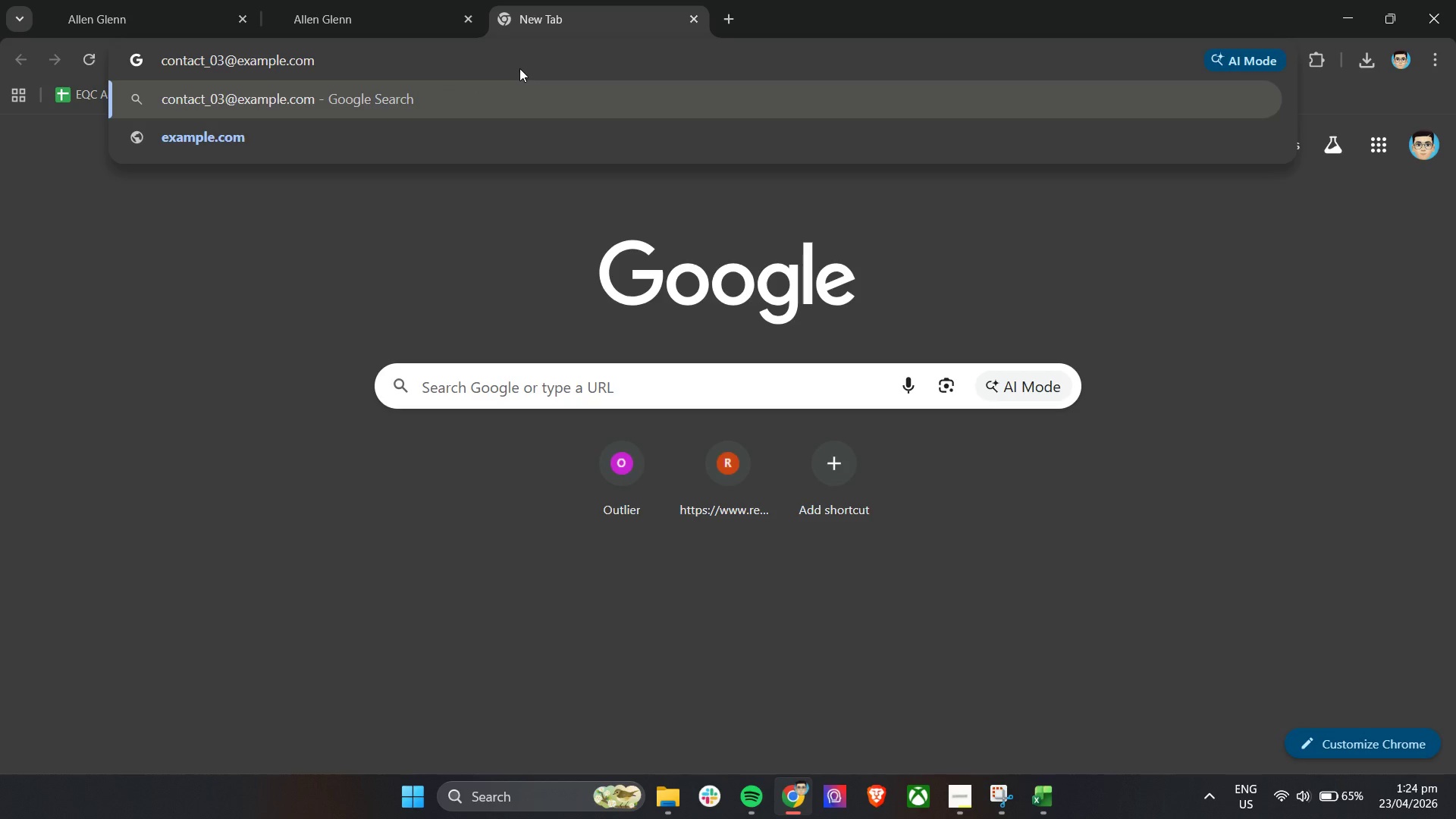 
wait(7.01)
 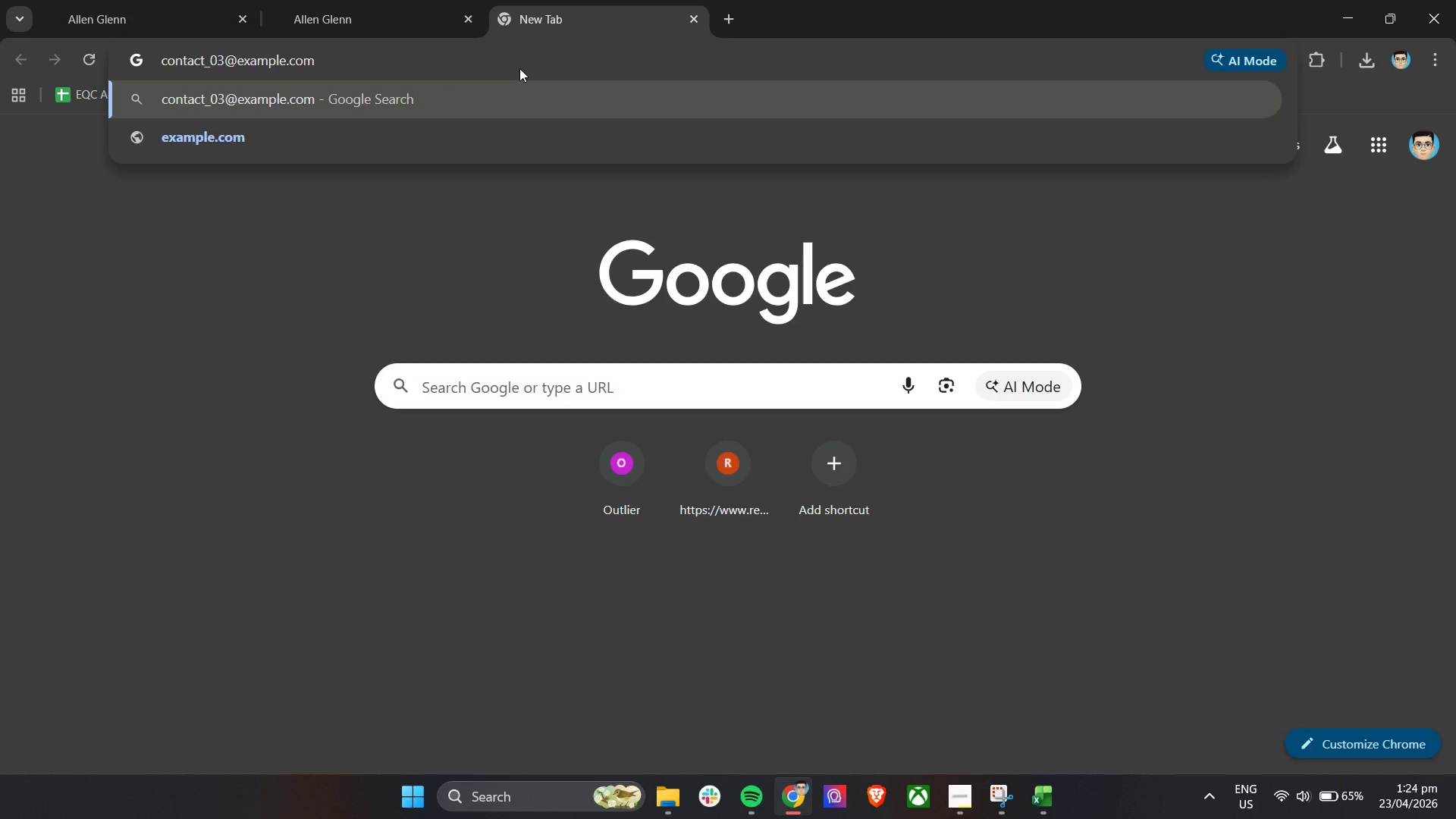 
left_click([118, 0])
 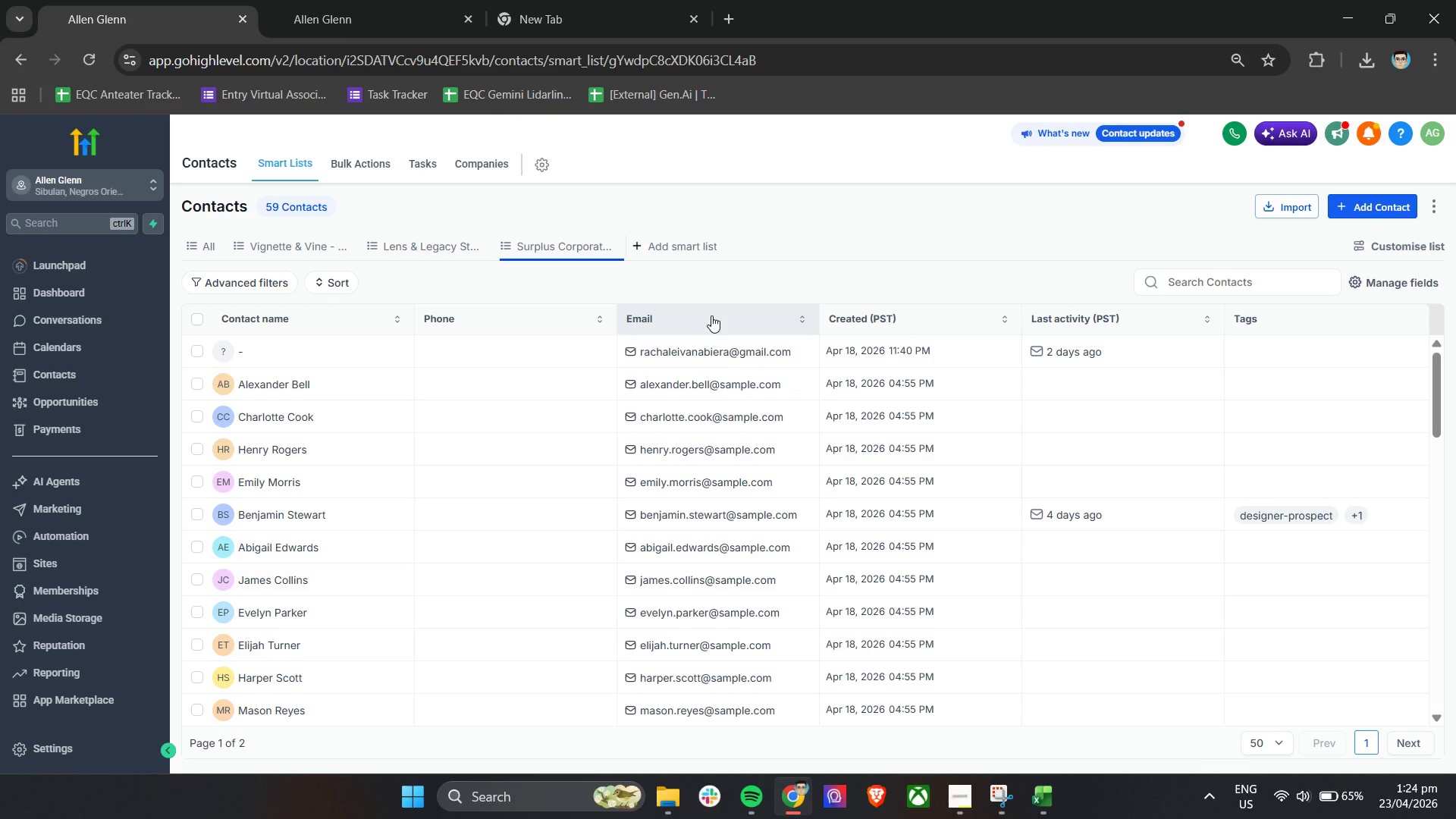 
wait(24.36)
 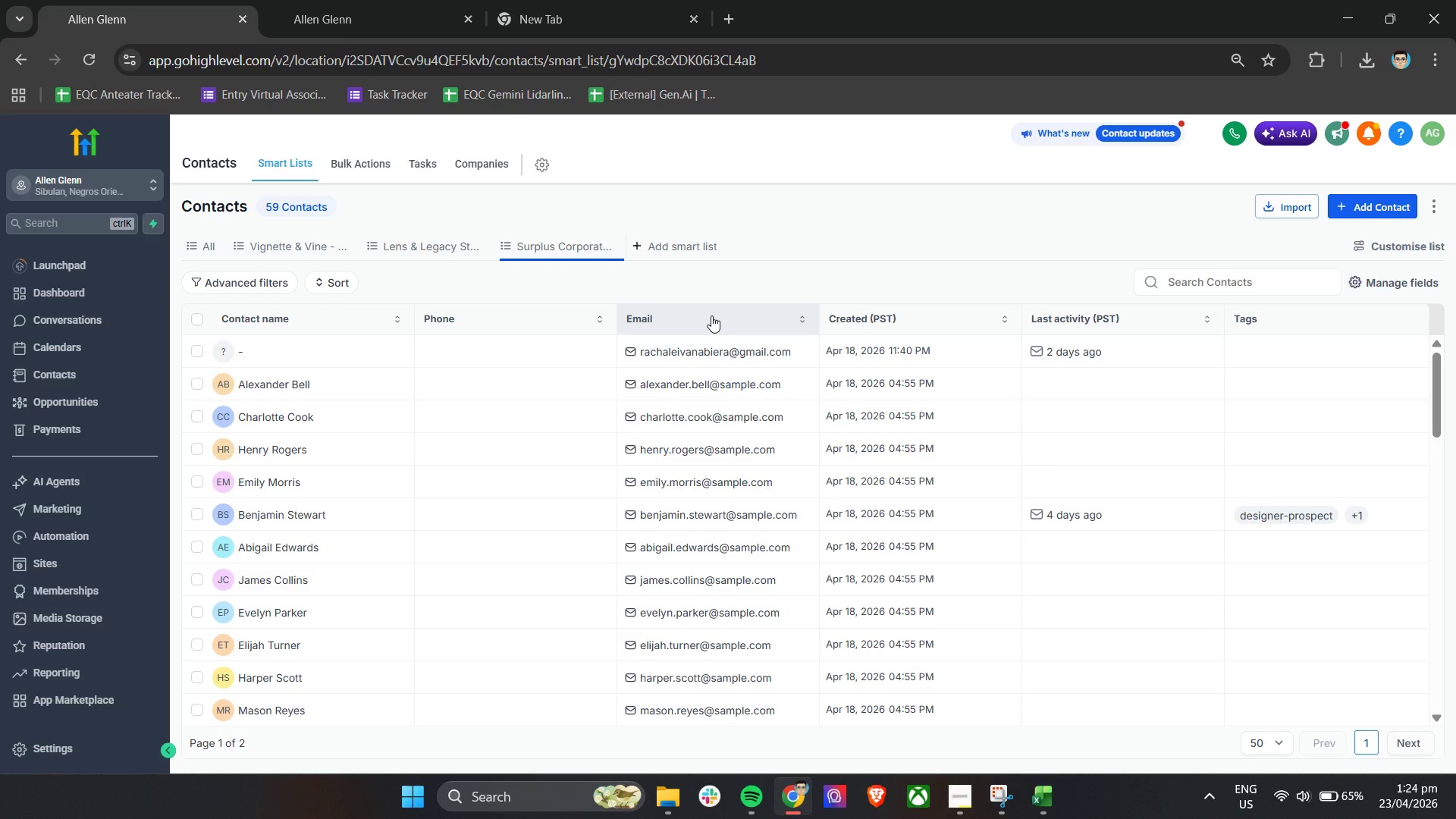 
left_click([1261, 212])
 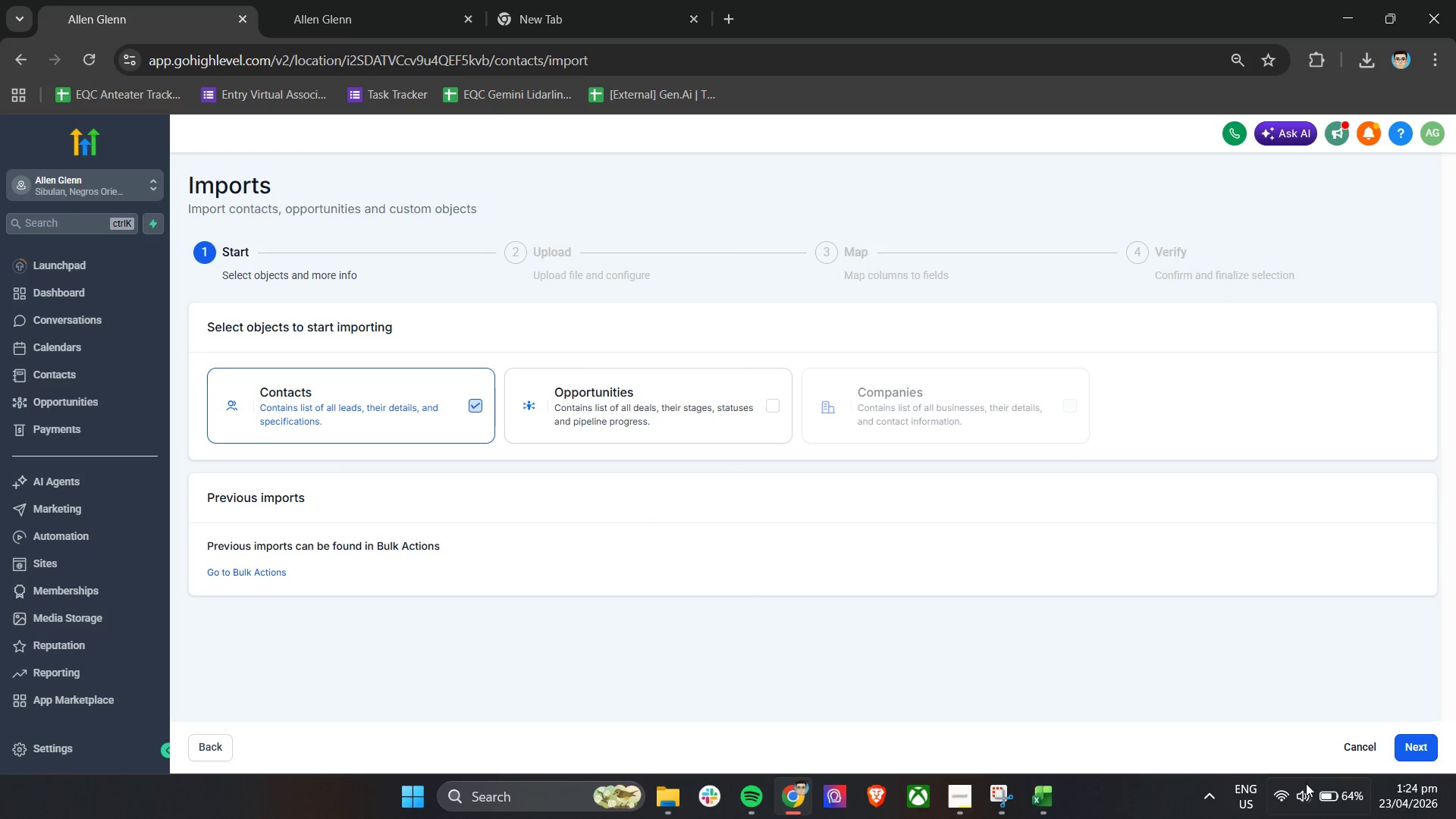 
left_click([1420, 755])
 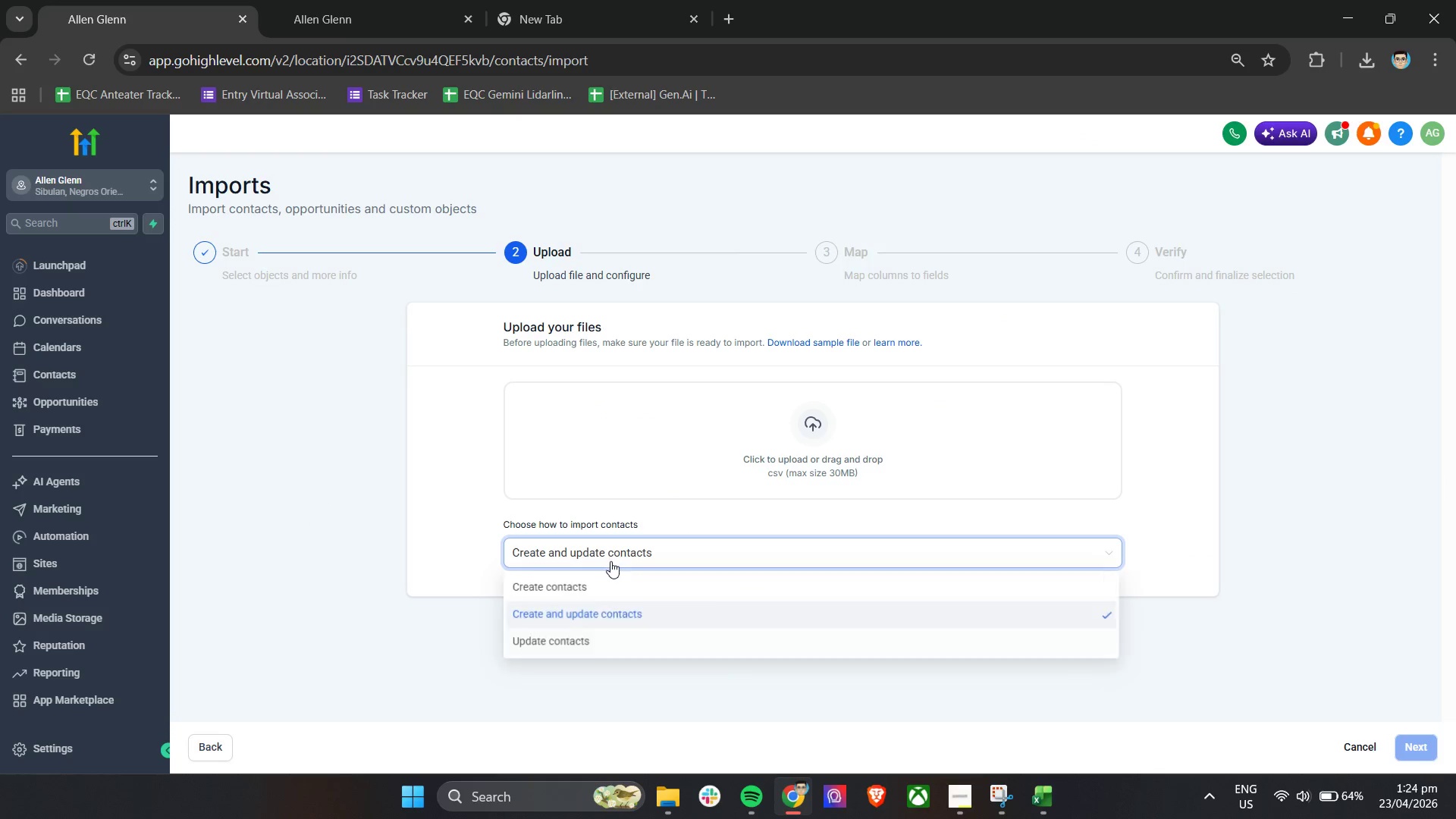 
left_click([610, 593])
 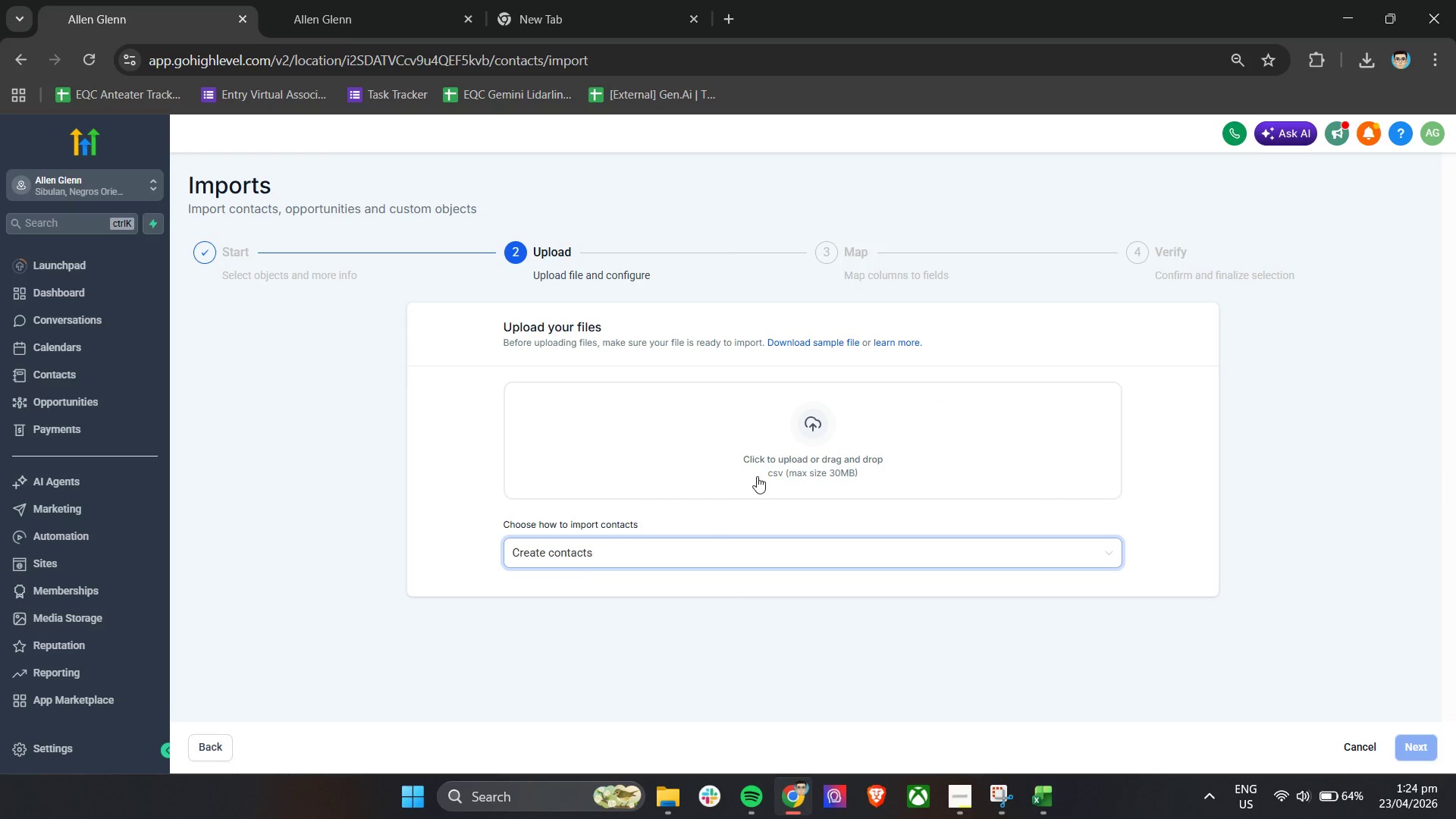 
left_click([797, 437])
 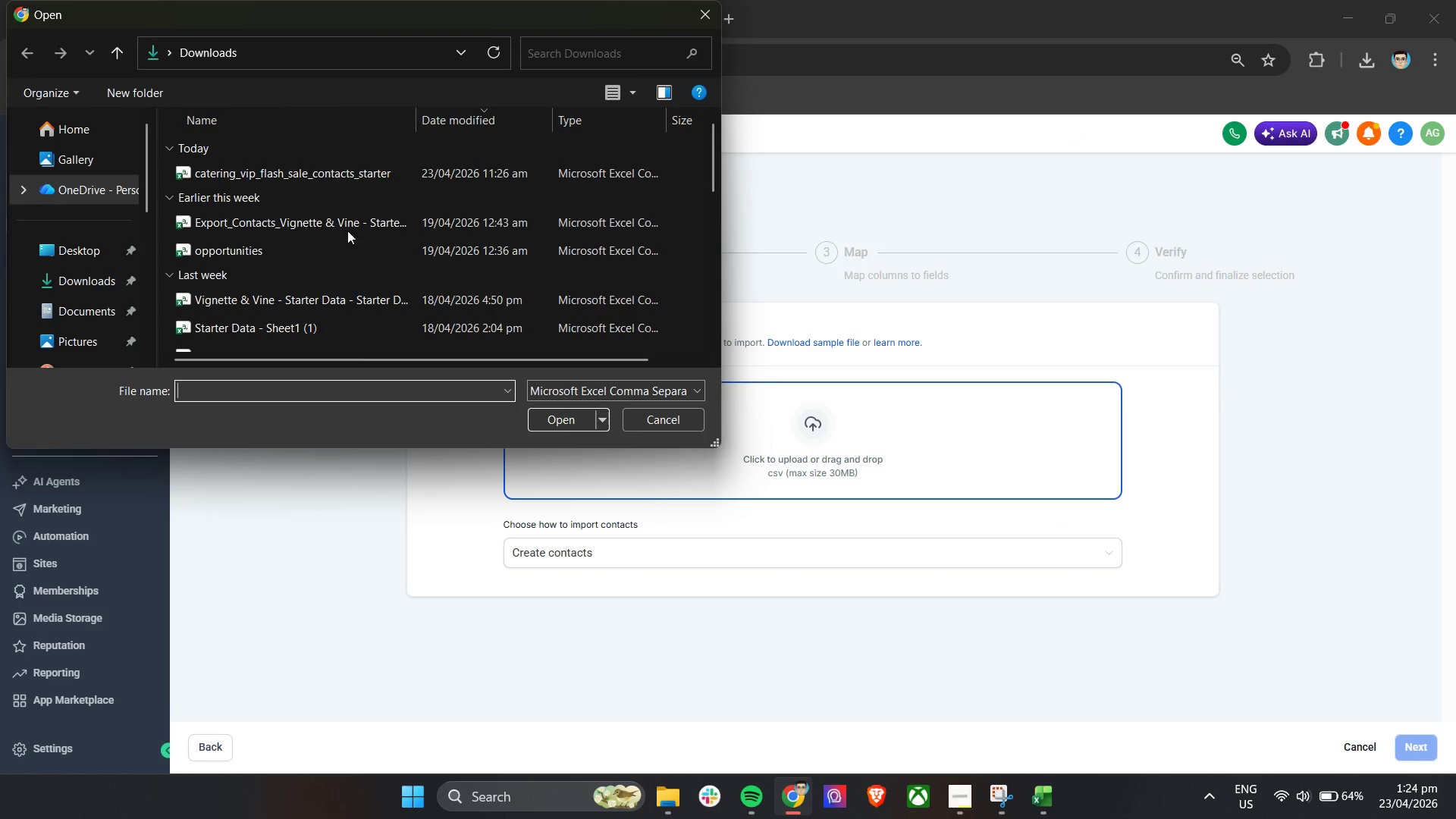 
left_click([331, 181])
 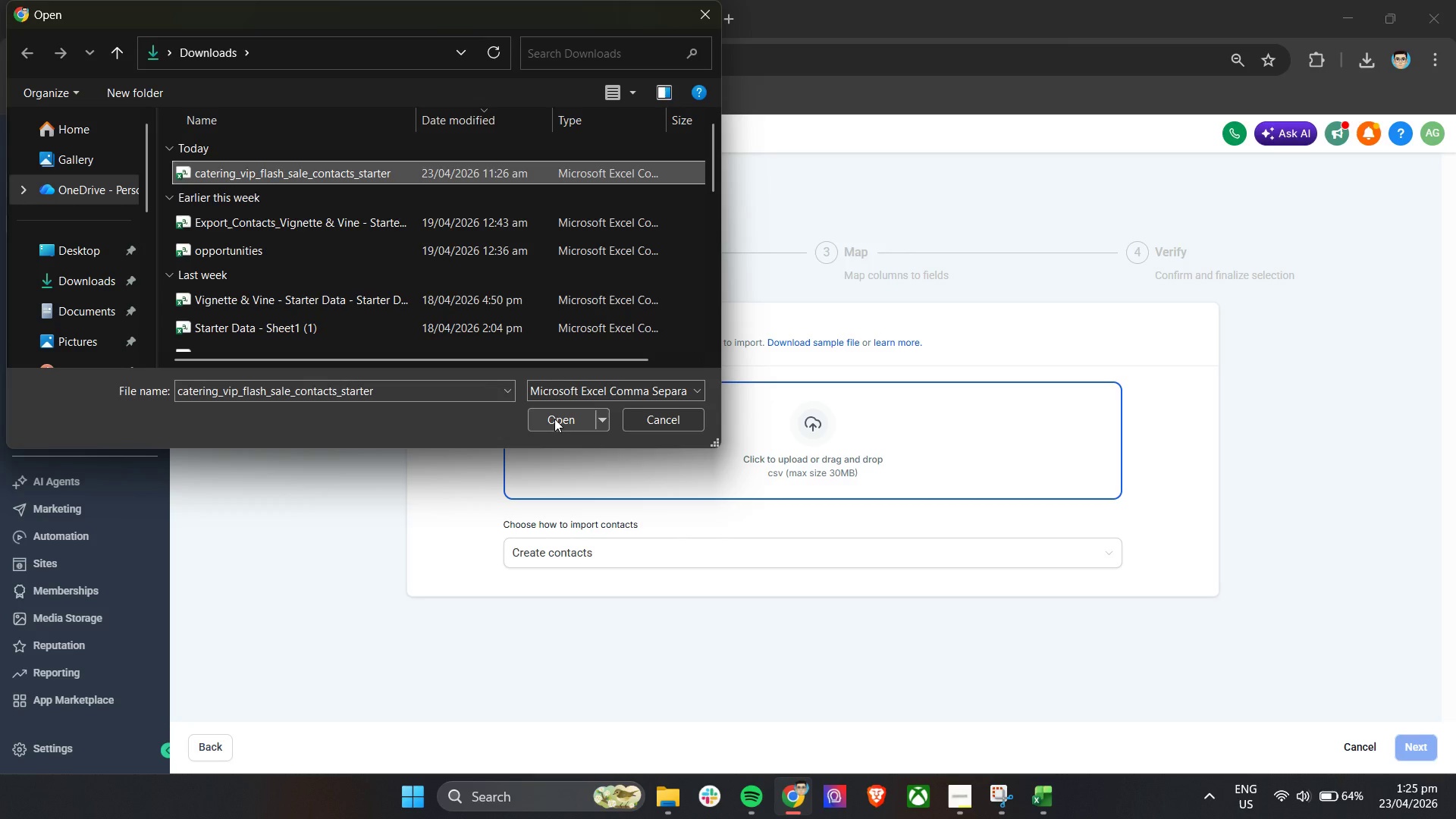 
left_click([570, 419])
 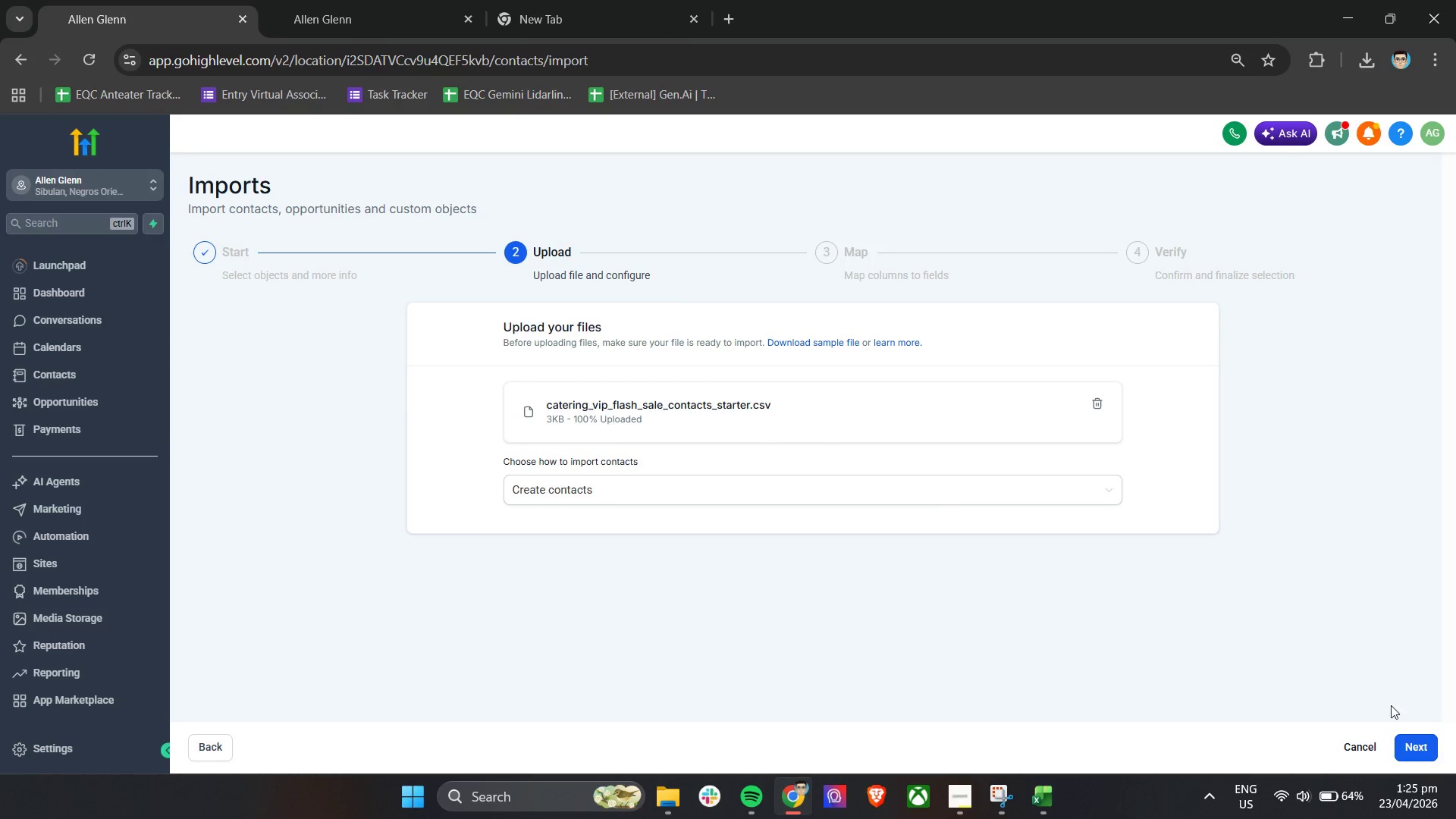 
left_click([1419, 761])
 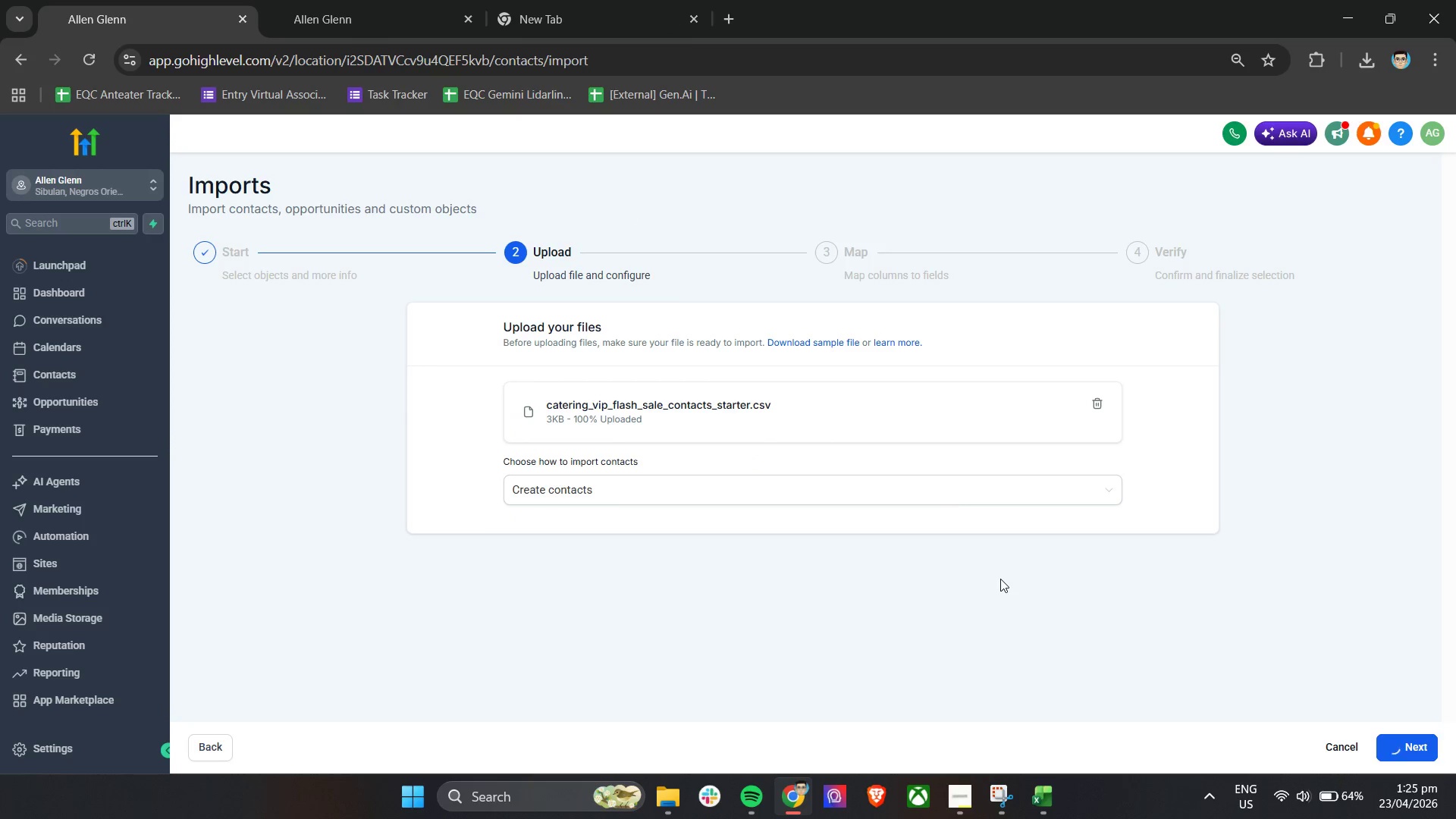 
scroll: coordinate [1000, 579], scroll_direction: down, amount: 5.0
 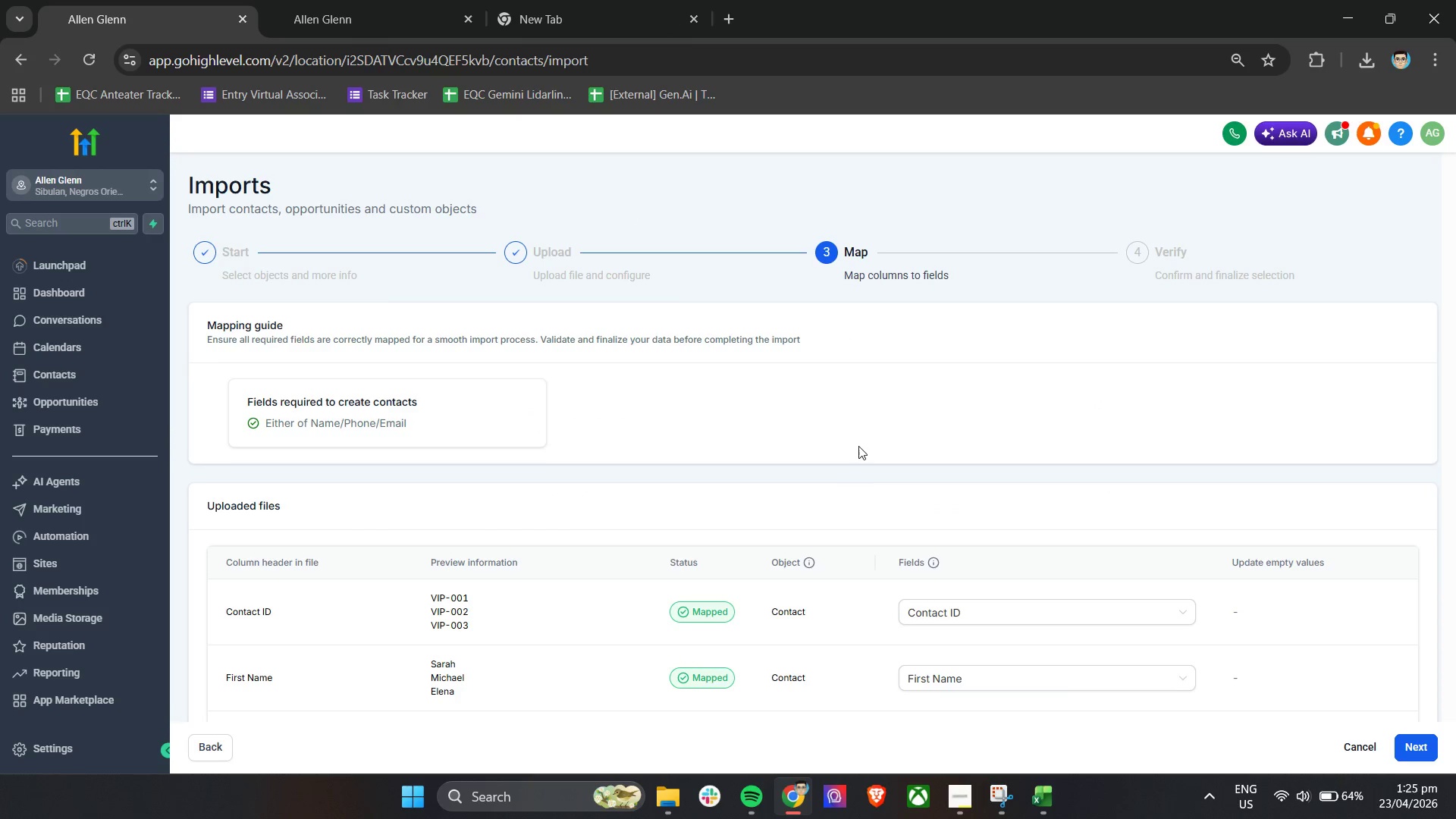 
left_click([858, 446])
 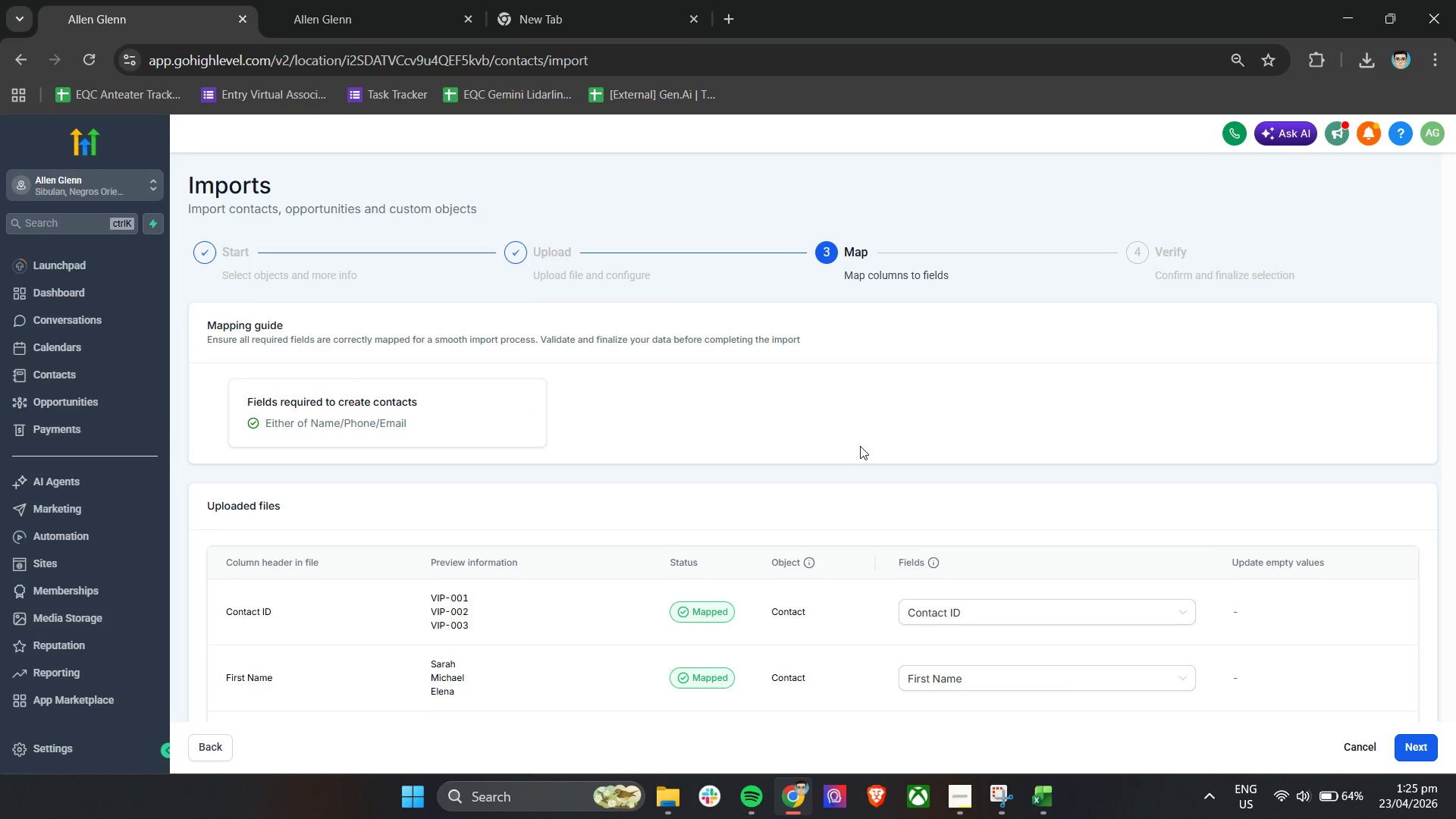 
scroll: coordinate [606, 487], scroll_direction: down, amount: 5.0
 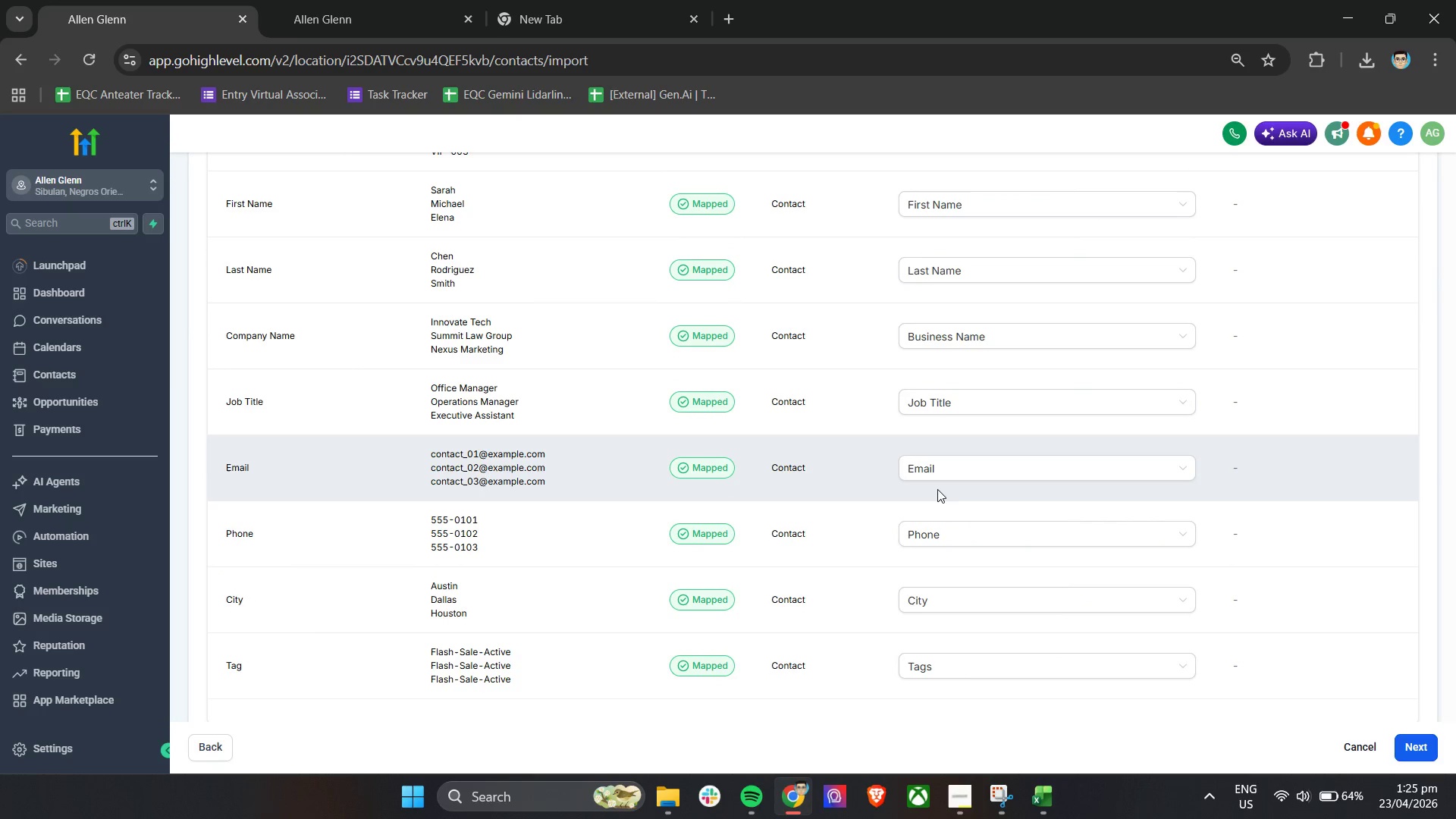 
left_click([971, 472])
 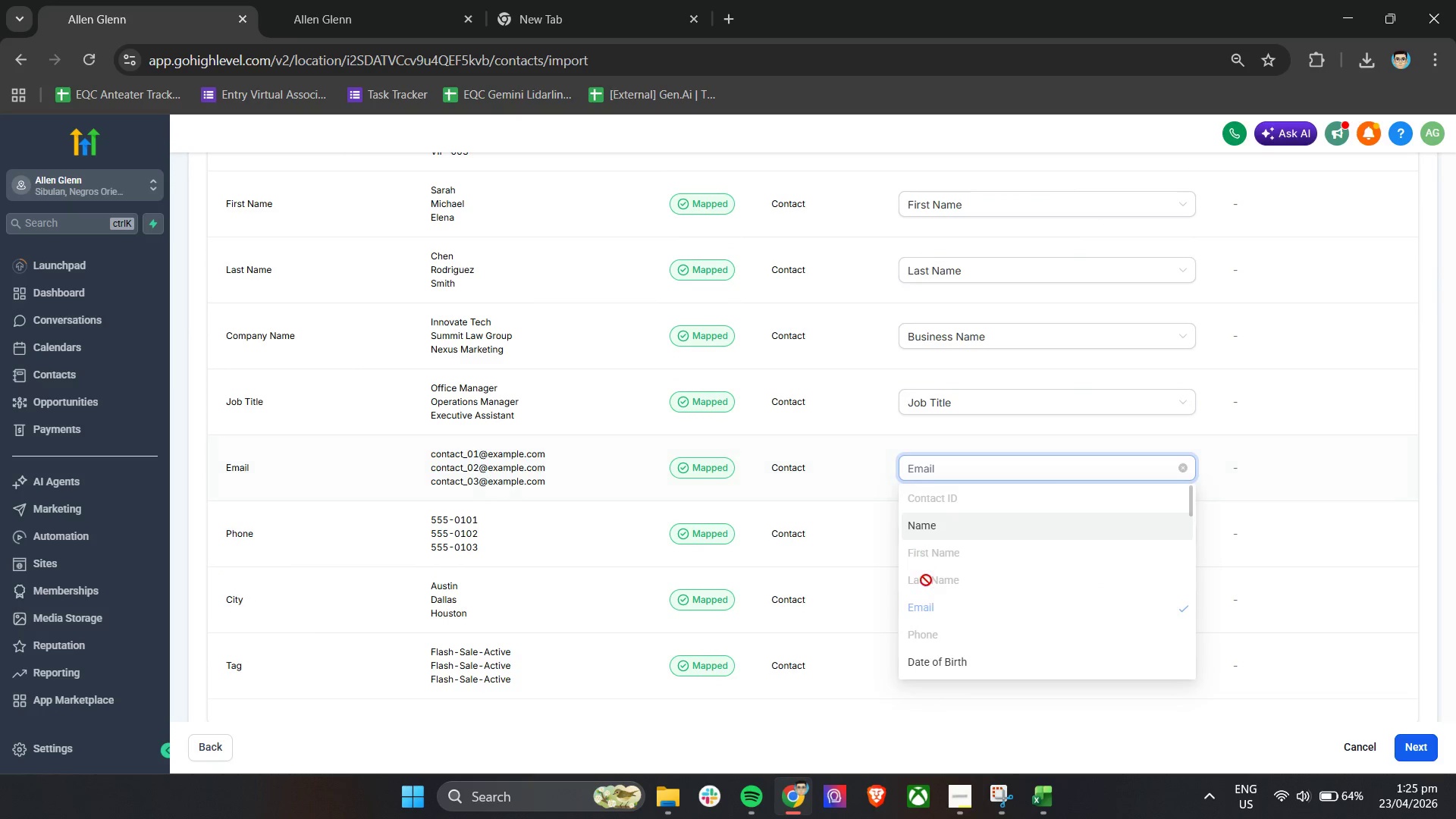 
left_click([934, 617])
 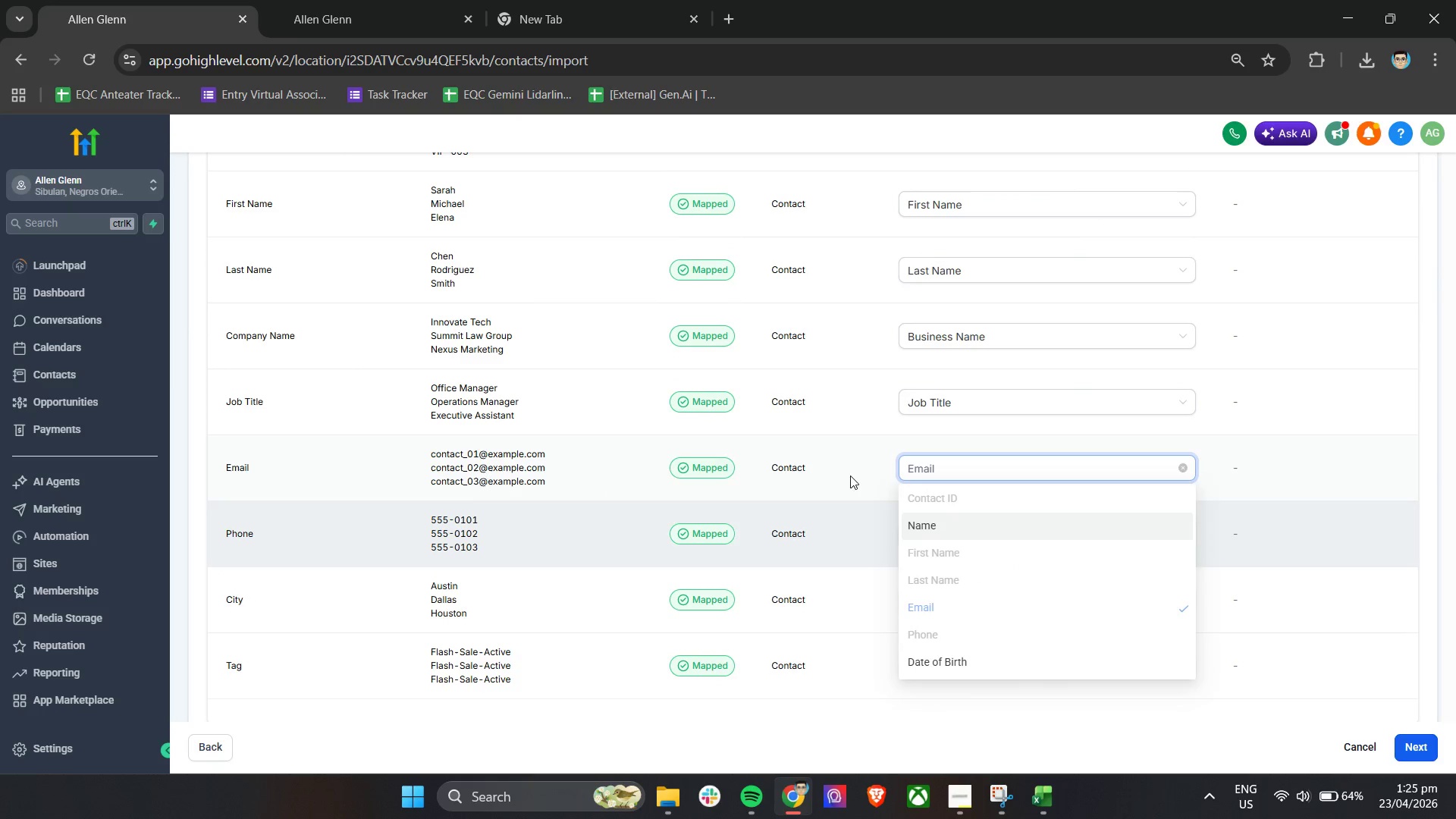 
left_click([846, 466])
 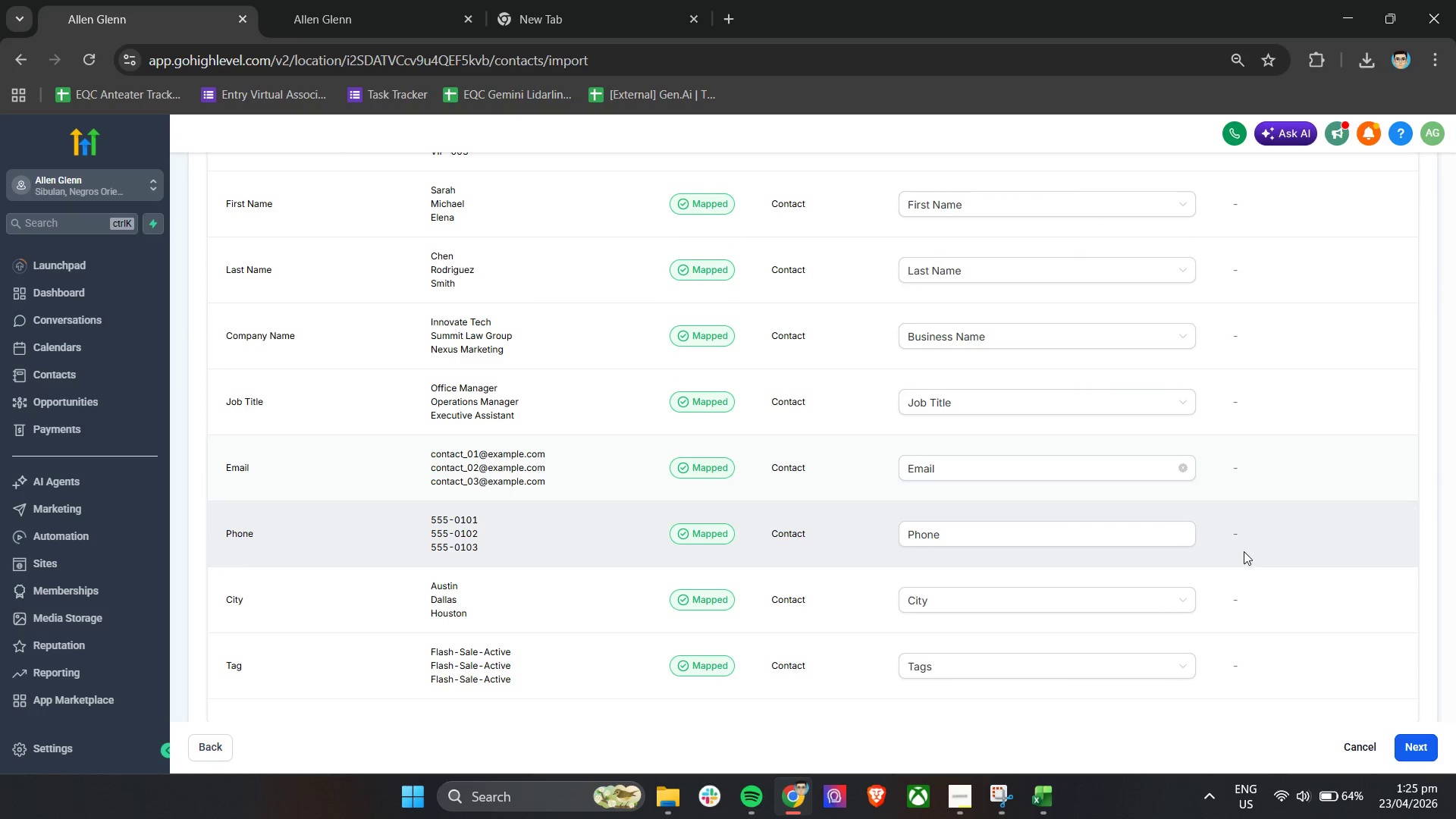 
scroll: coordinate [1244, 553], scroll_direction: up, amount: 4.0
 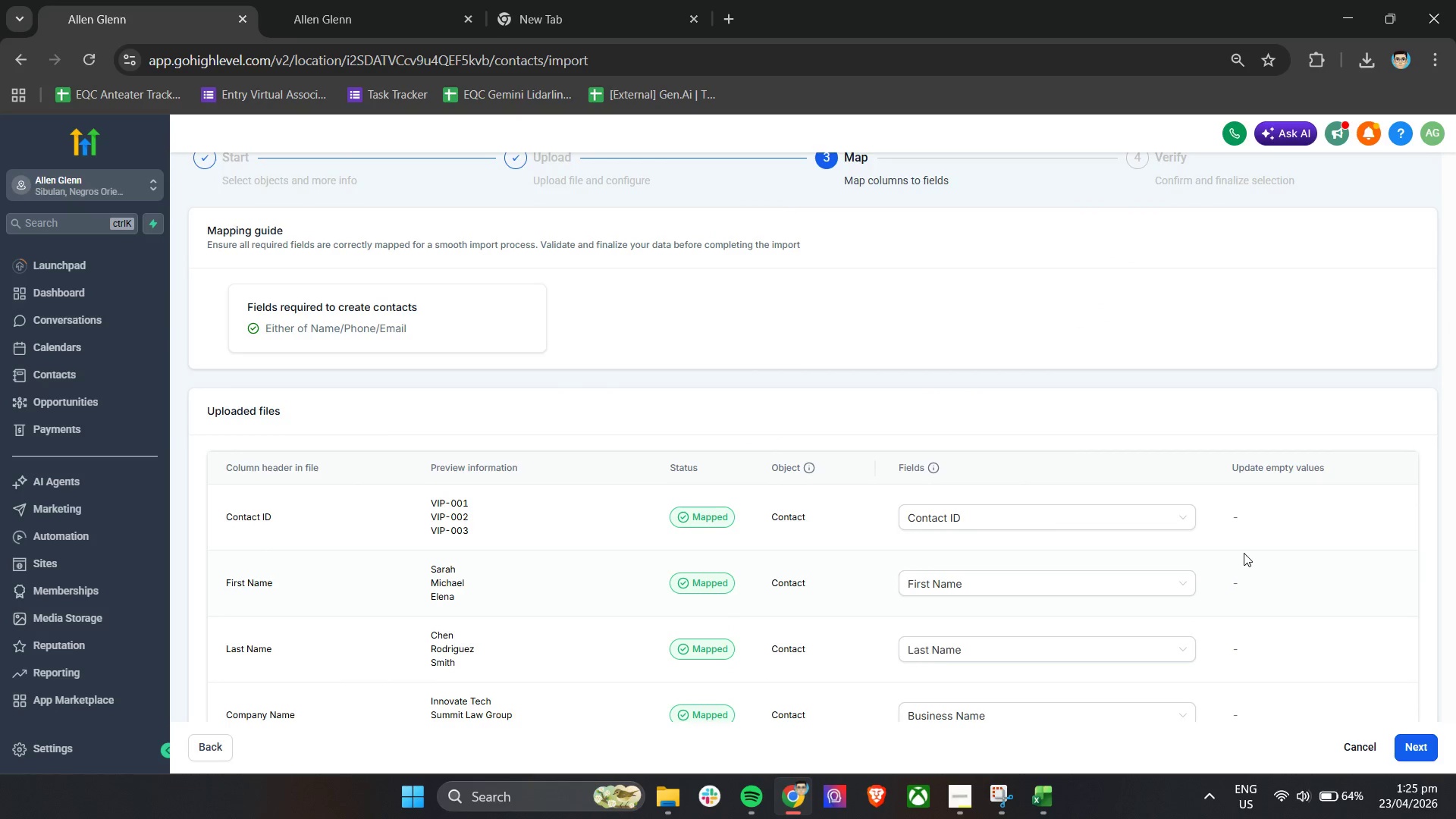 
scroll: coordinate [1244, 553], scroll_direction: down, amount: 3.0
 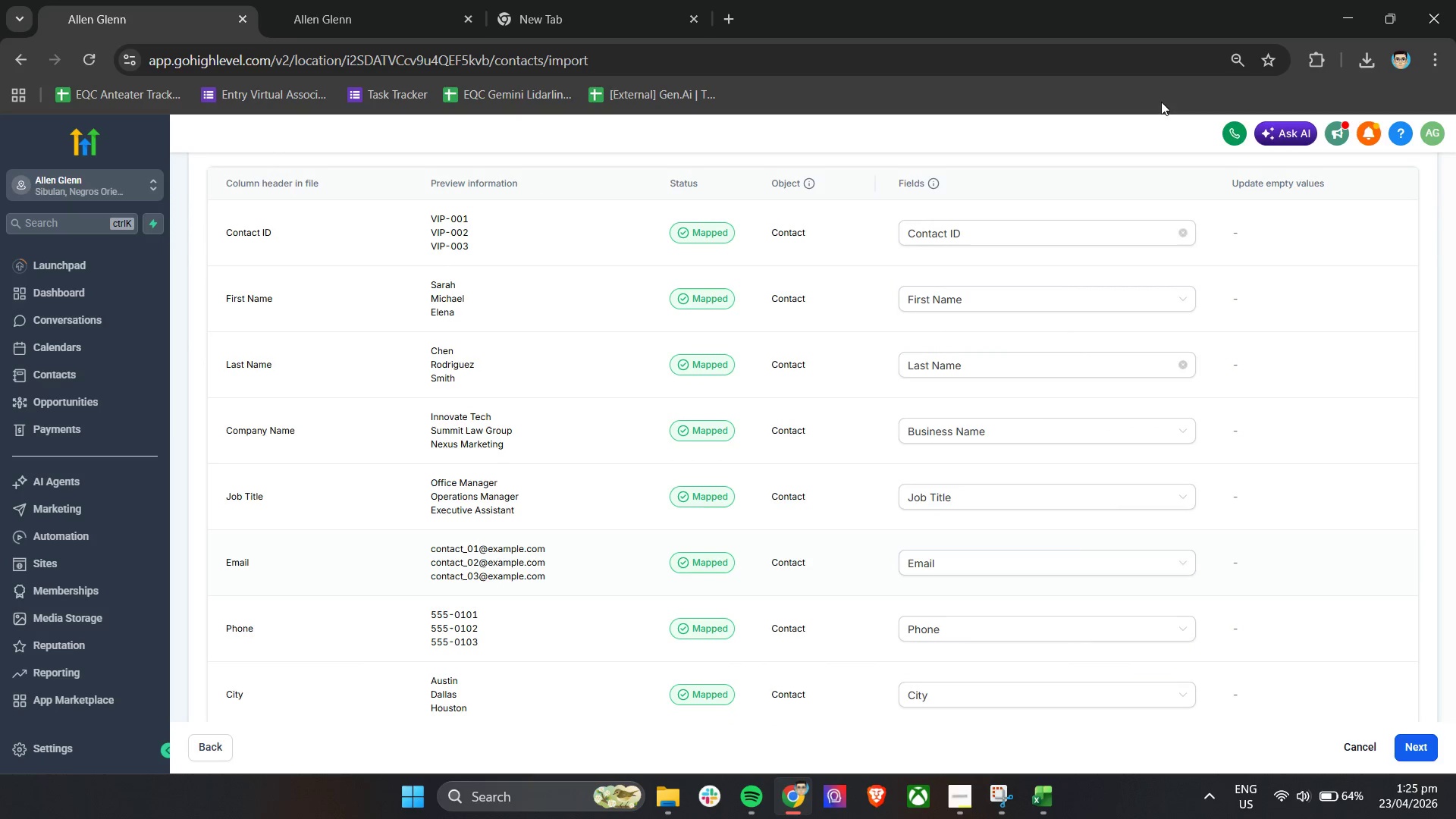 
left_click([1234, 56])
 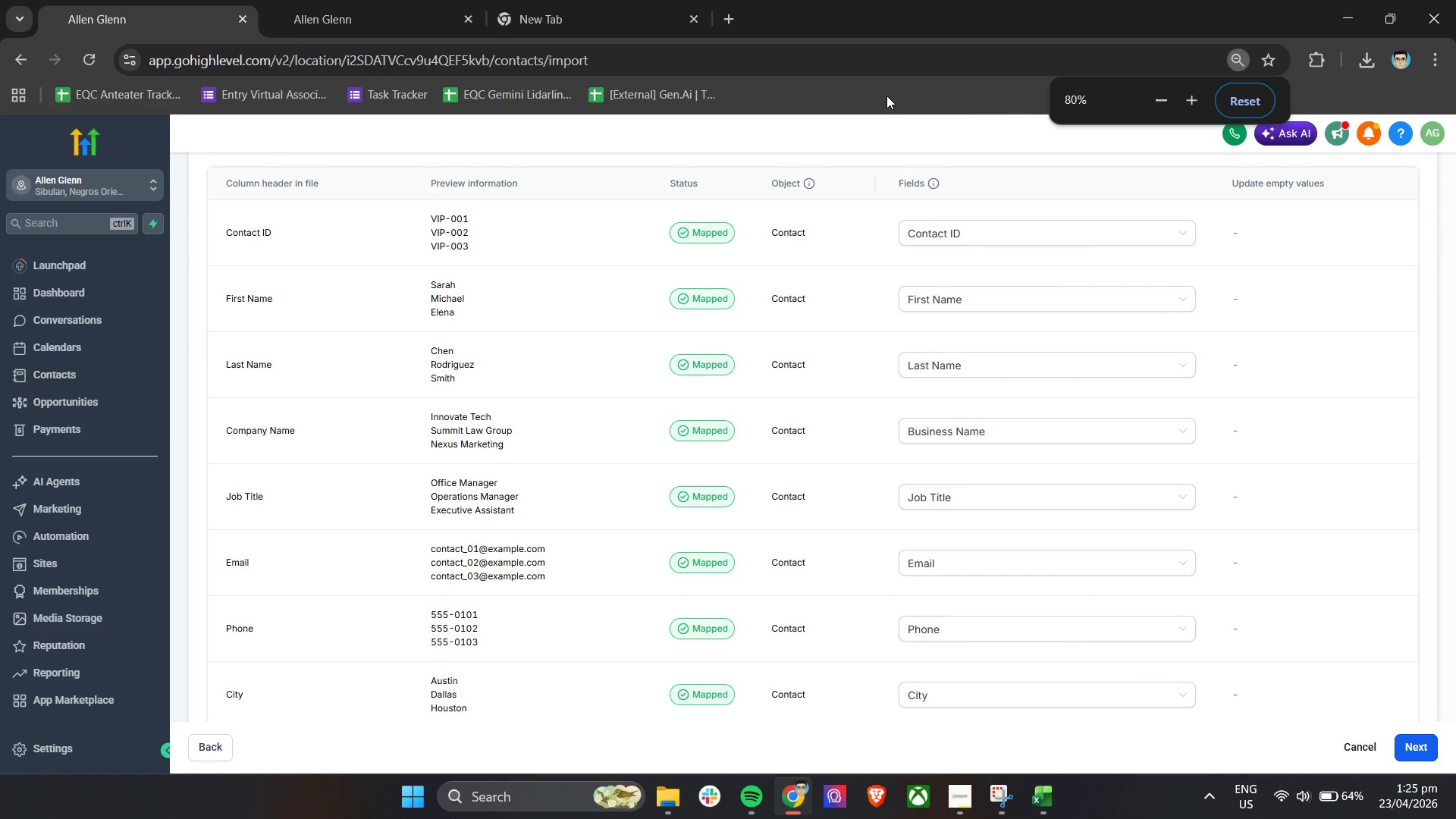 
left_click([886, 96])
 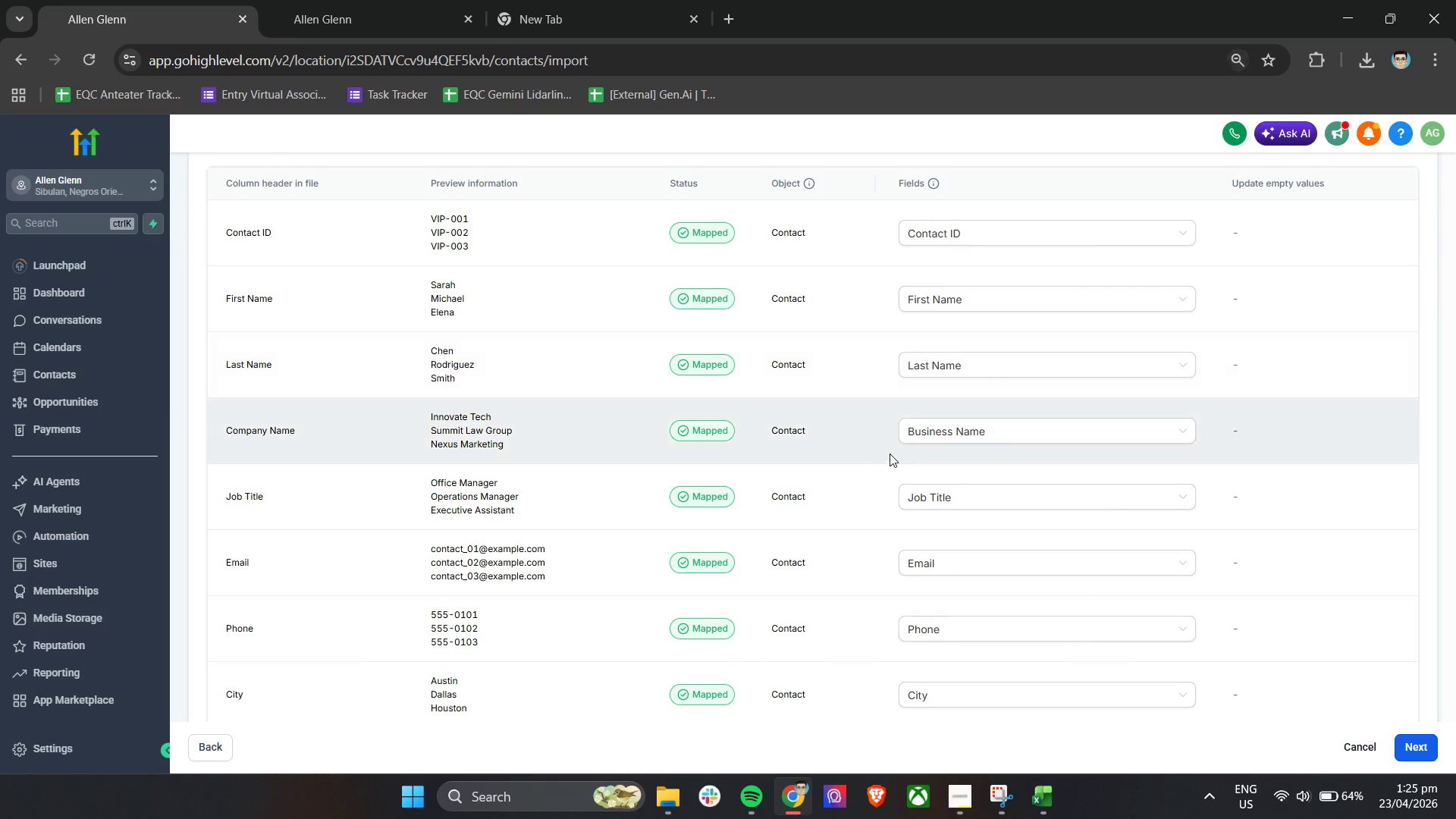 
scroll: coordinate [902, 483], scroll_direction: up, amount: 2.0
 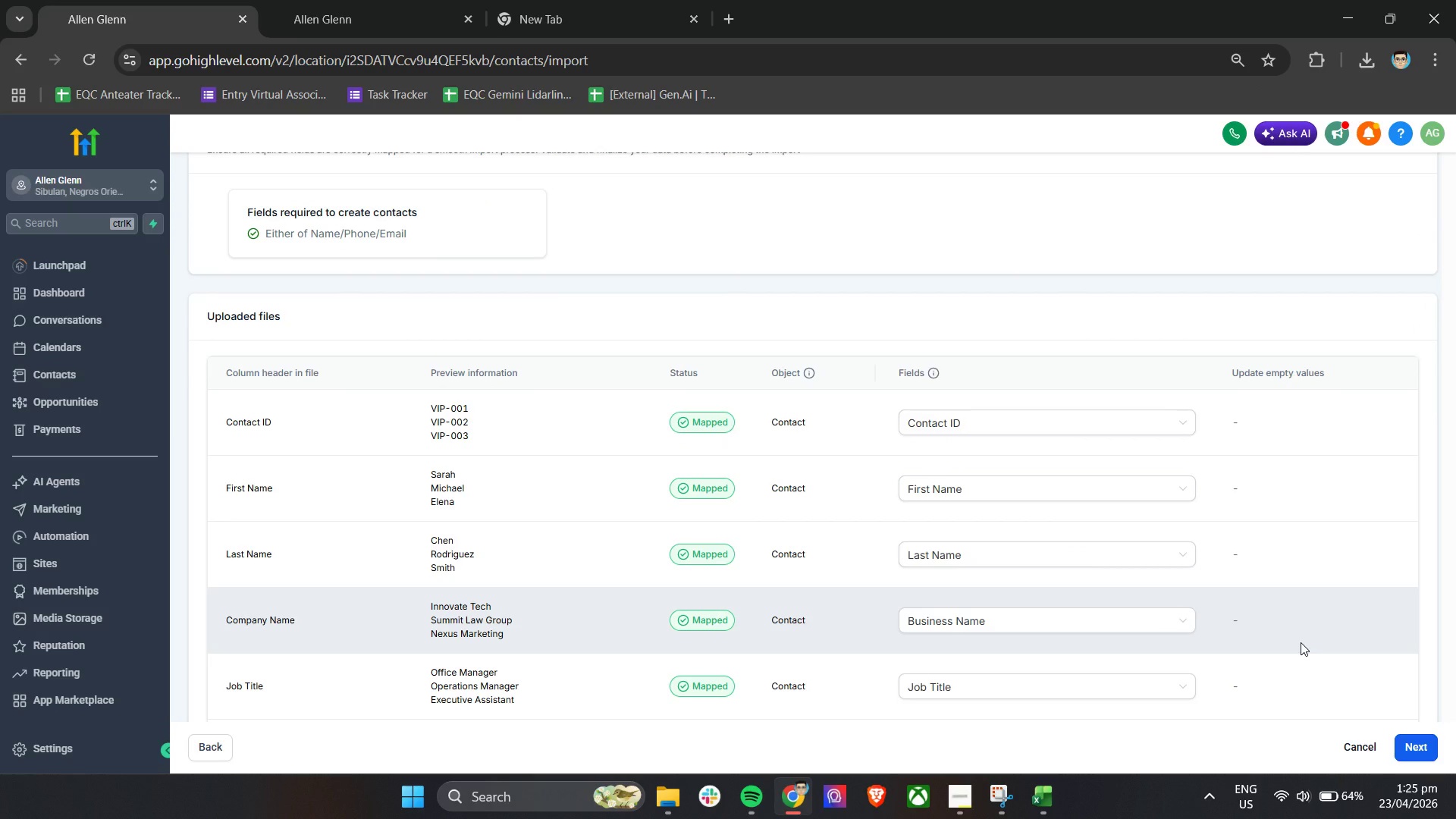 
wait(13.59)
 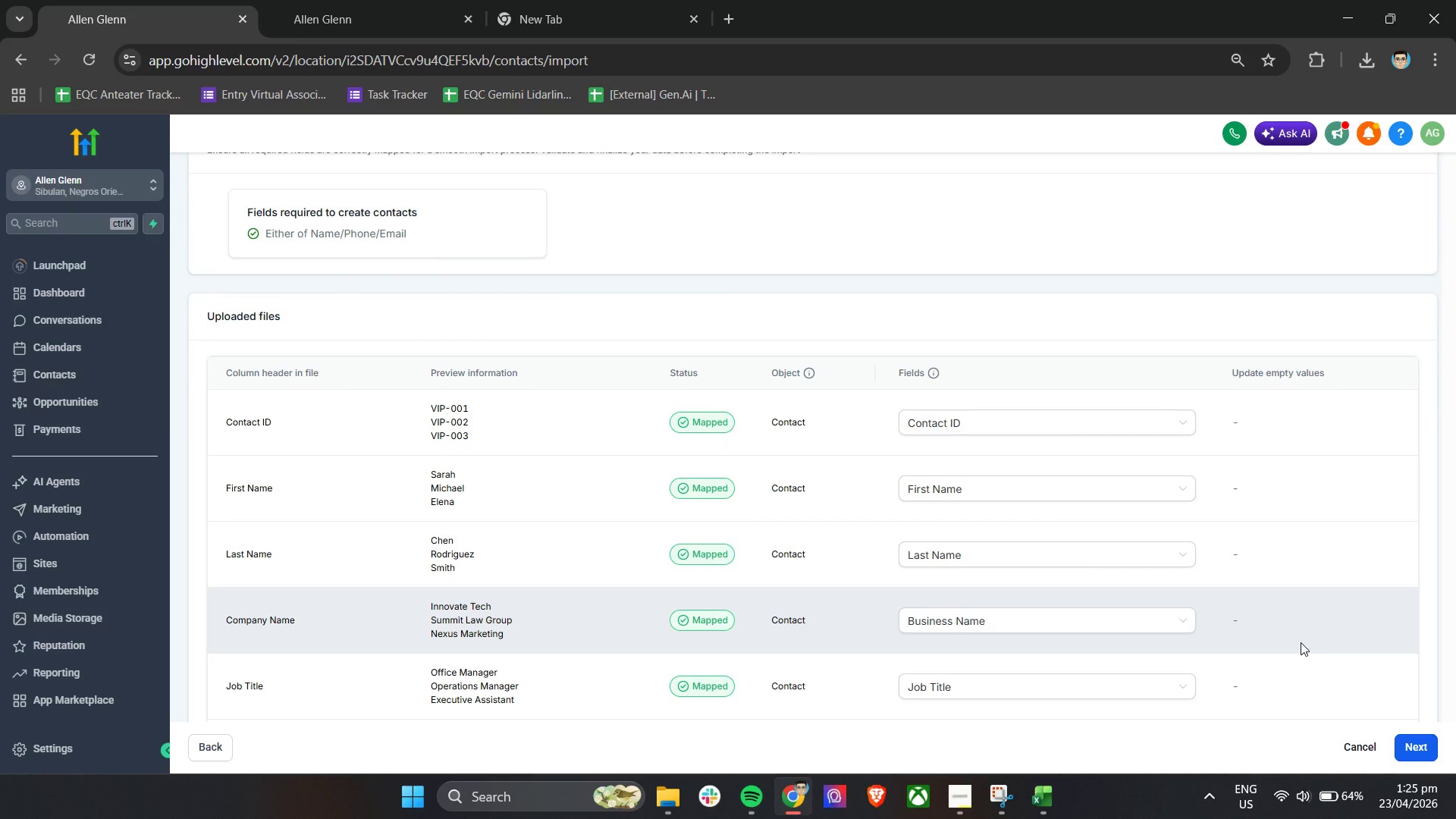 
scroll: coordinate [1301, 642], scroll_direction: down, amount: 5.0
 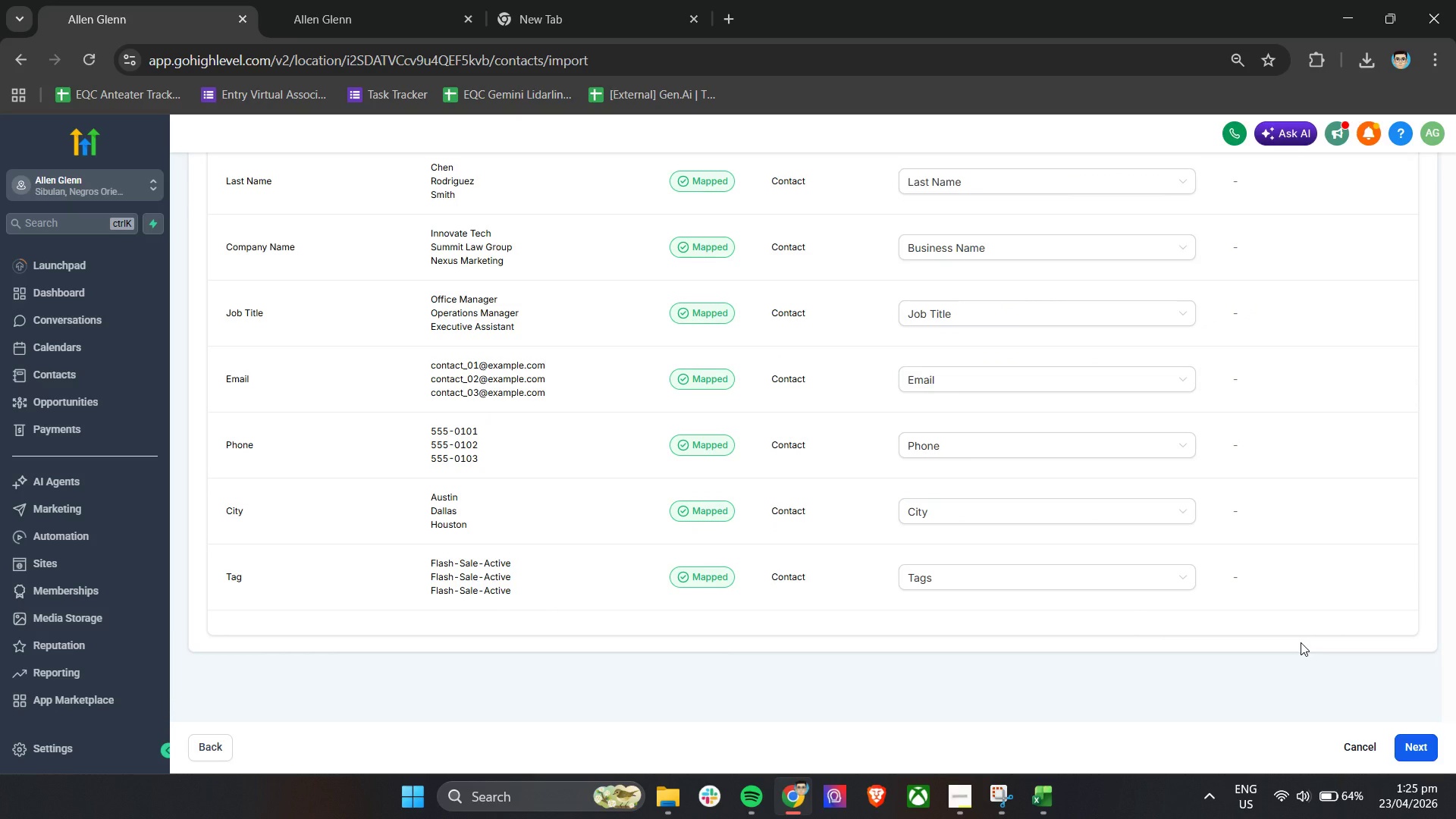 
wait(5.05)
 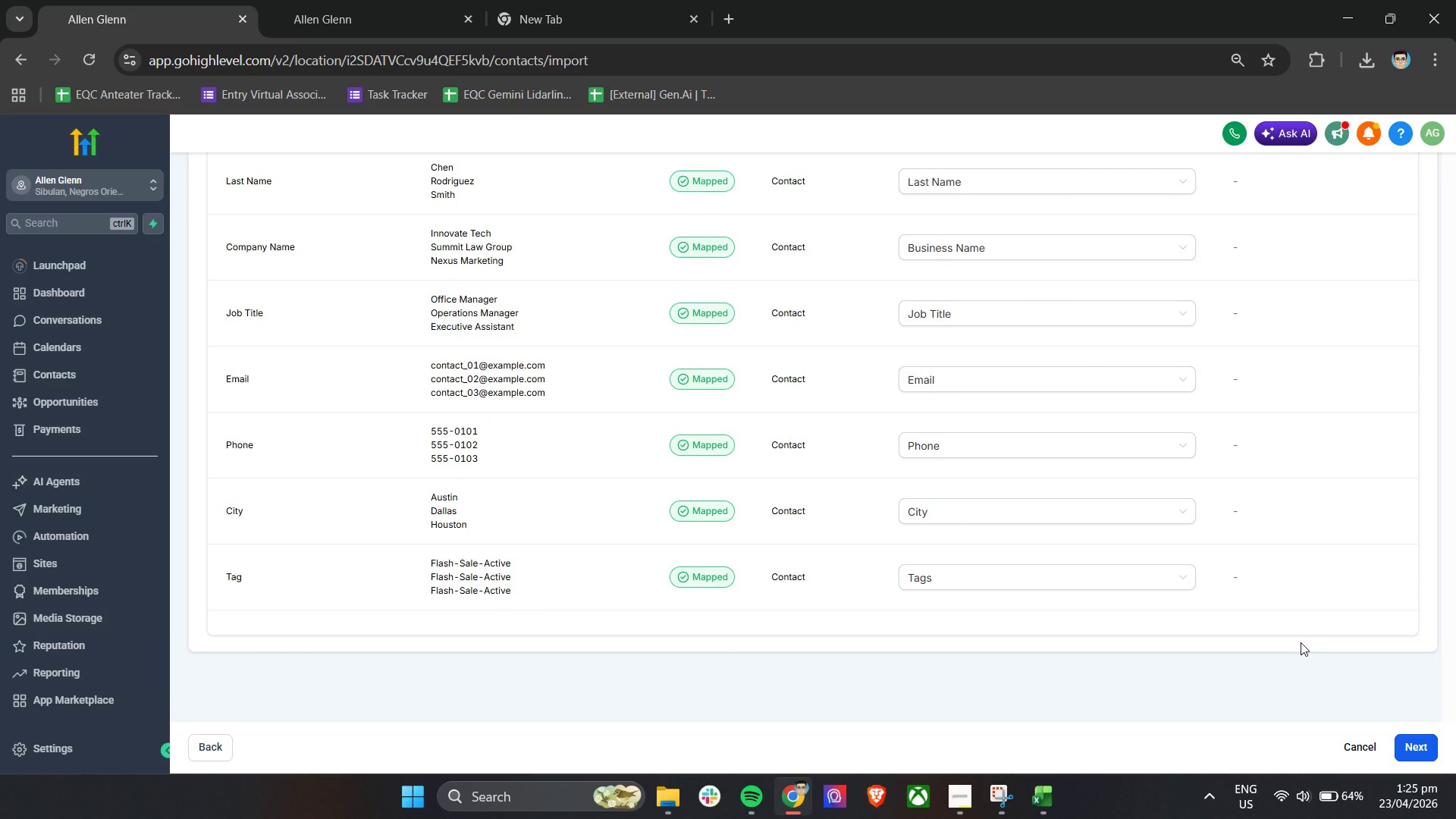 
left_click([1426, 746])
 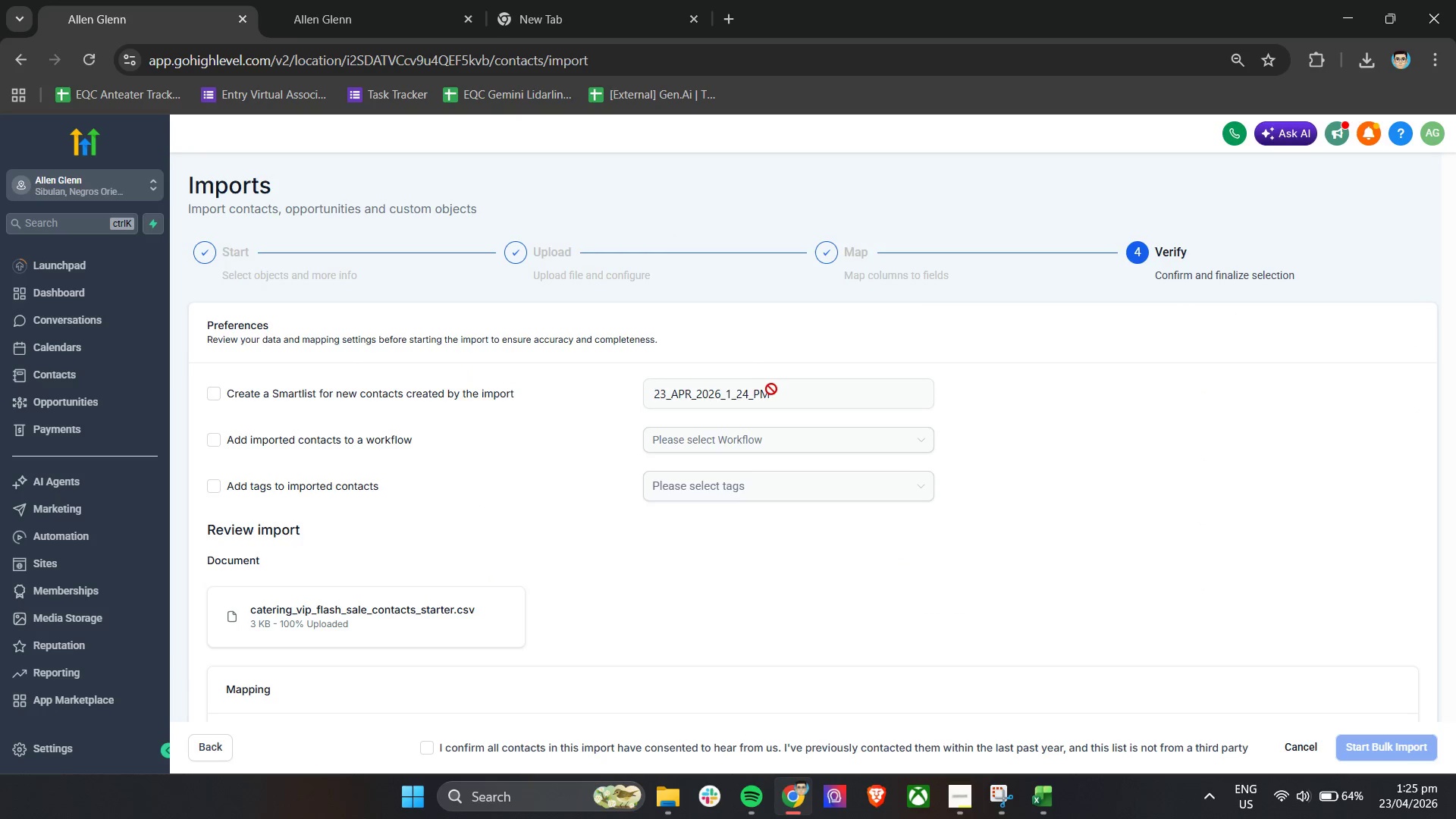 
left_click([331, 397])
 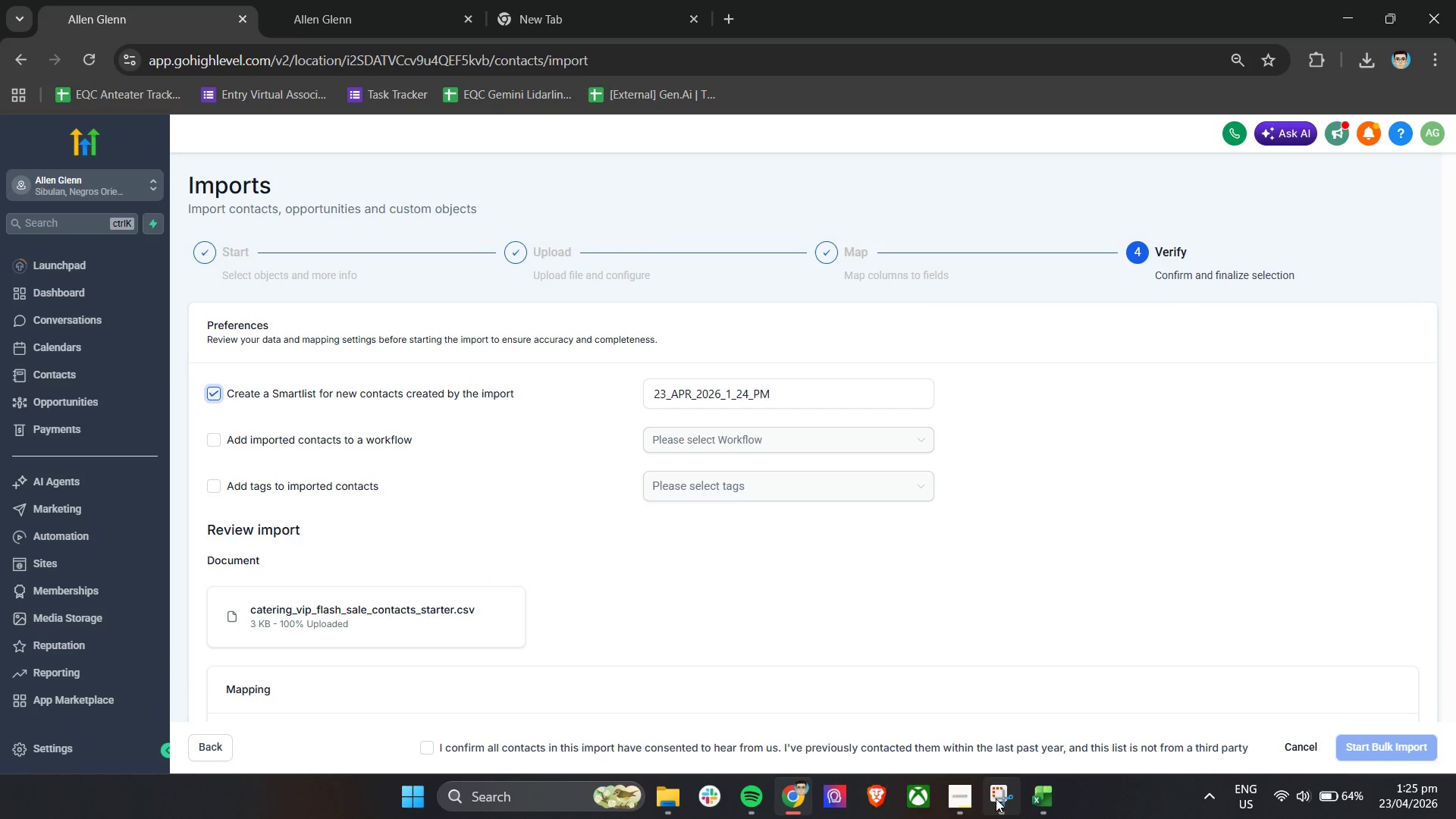 
left_click([964, 798])